 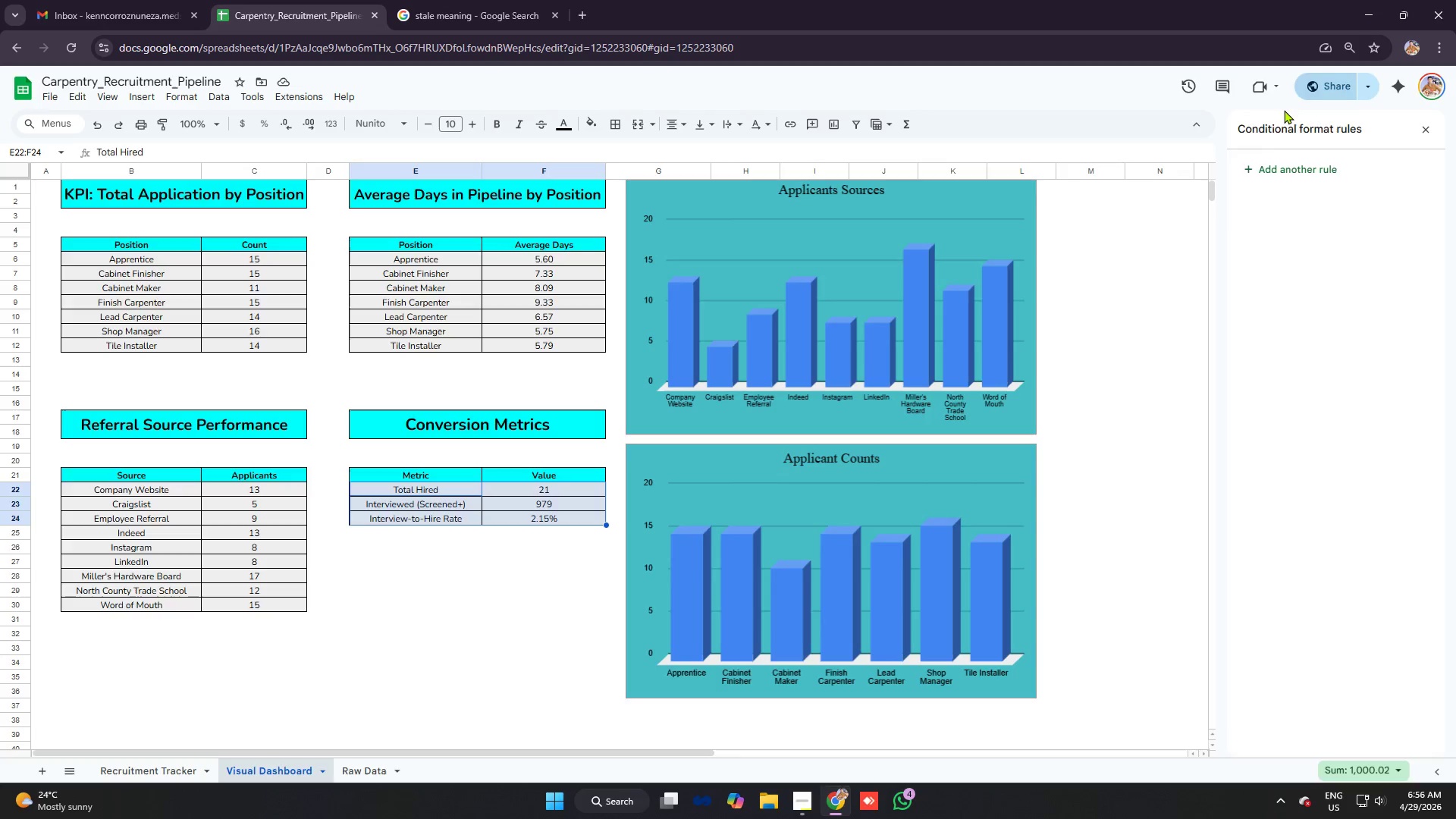 
left_click([611, 545])
 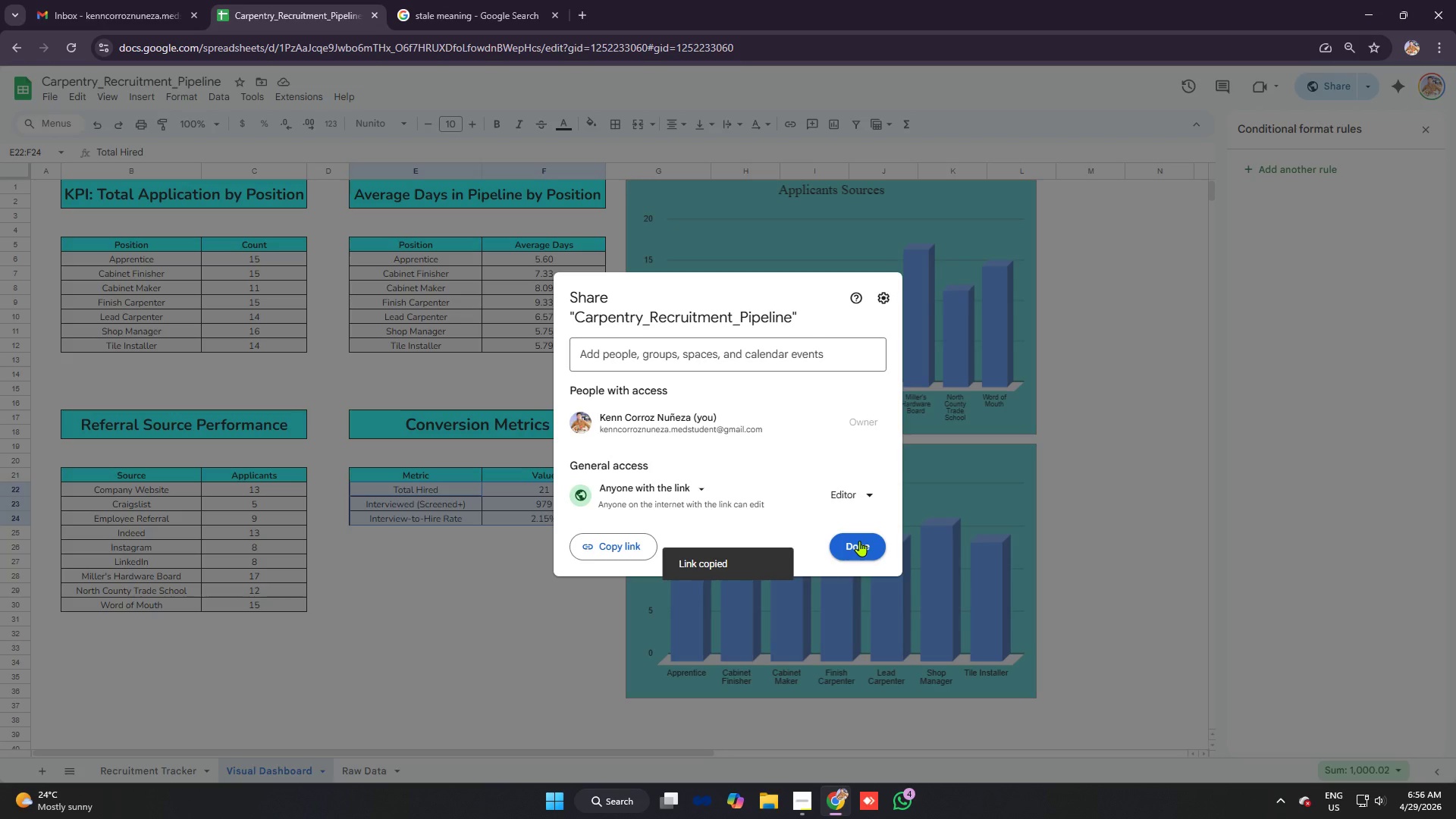 
left_click([868, 544])
 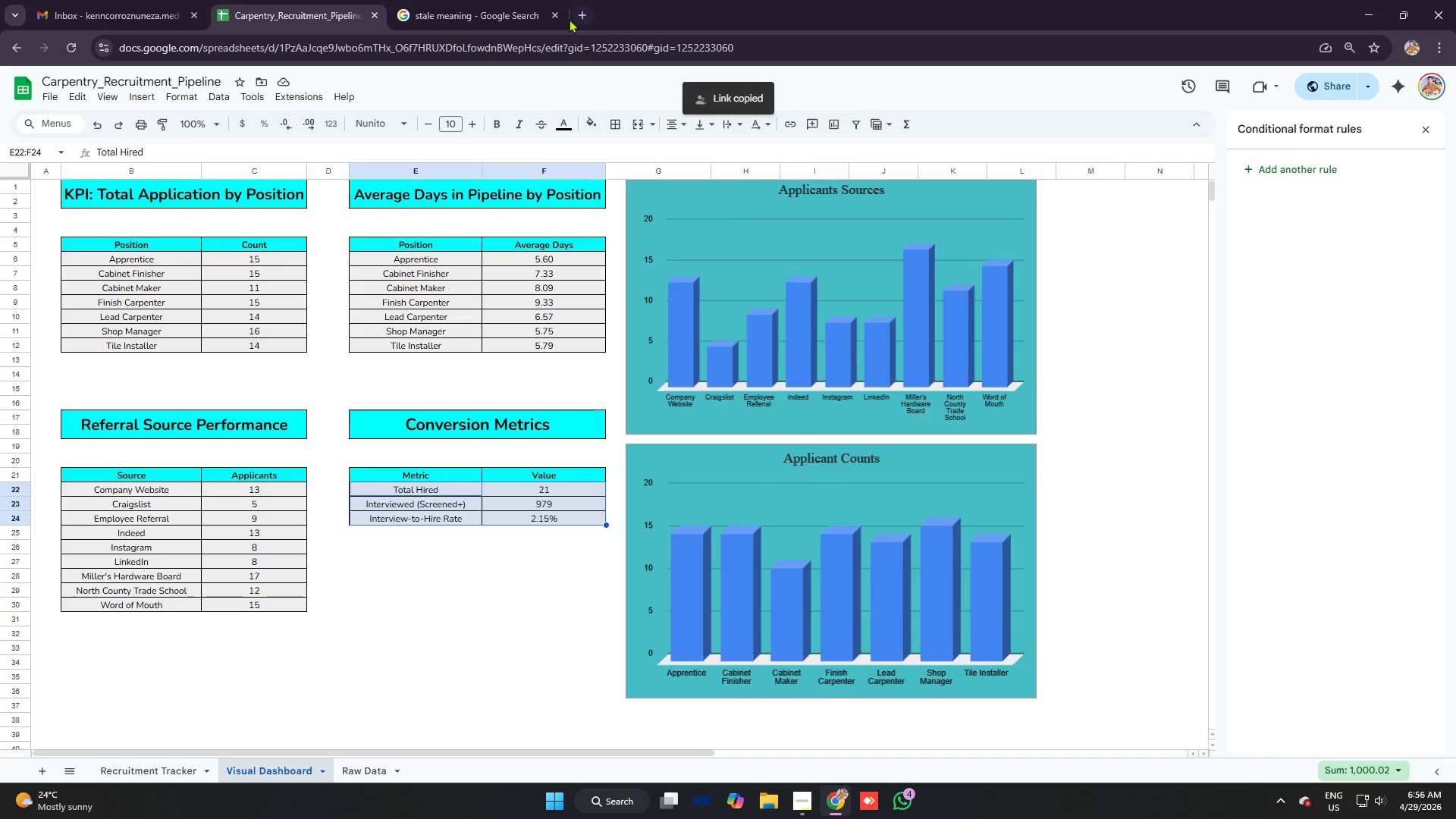 
left_click([554, 14])
 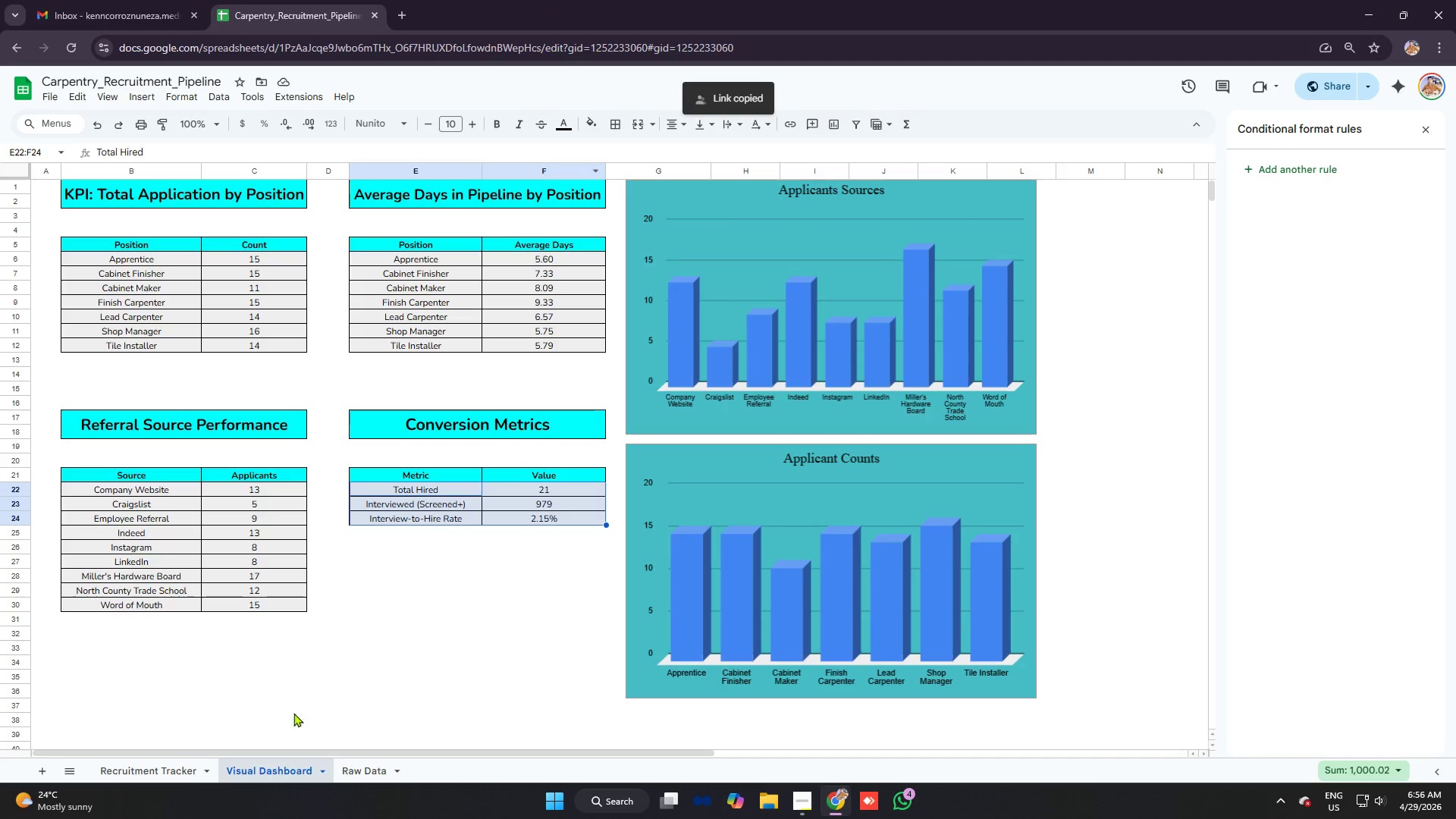 
left_click([159, 768])
 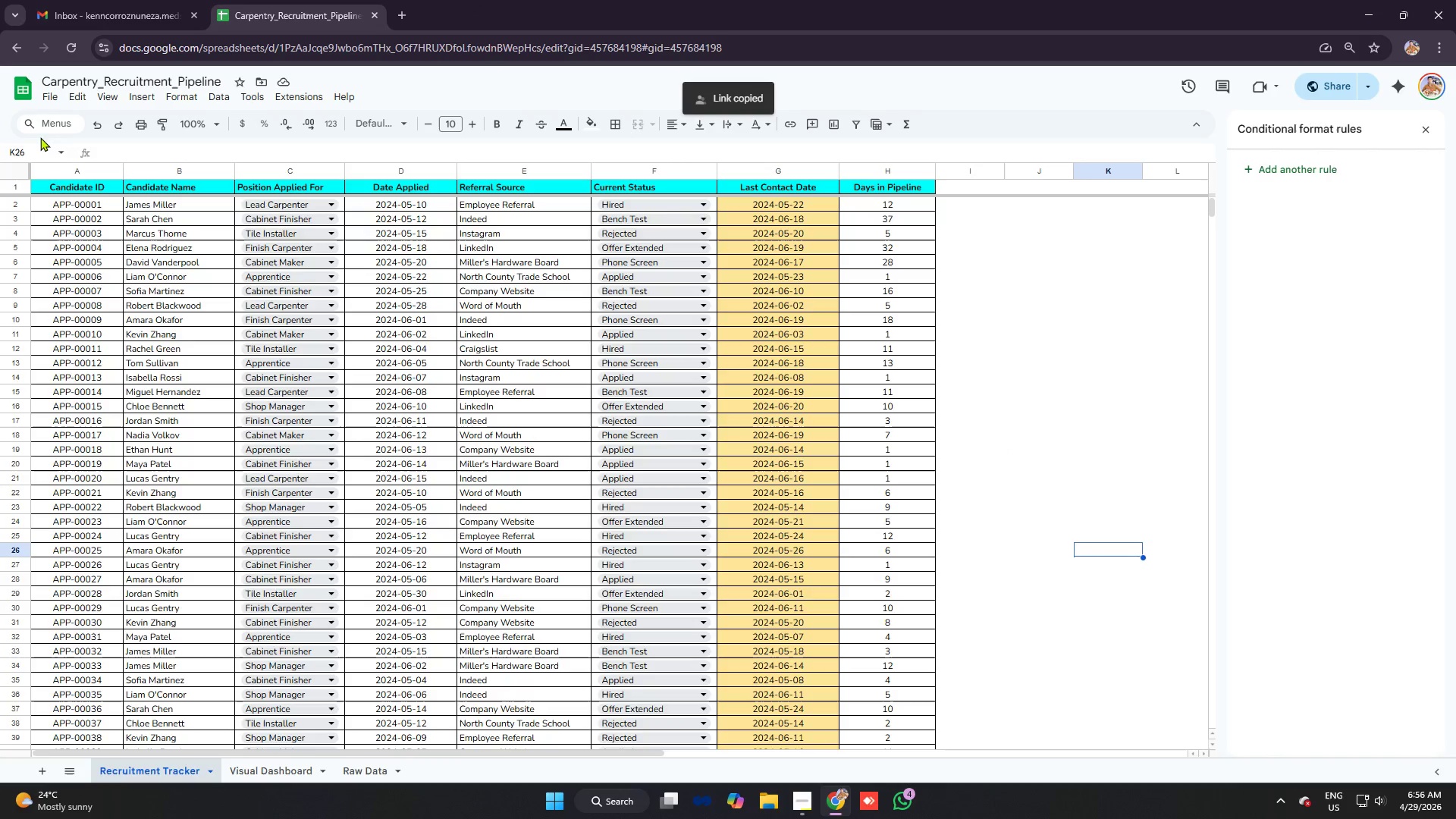 
left_click([55, 95])
 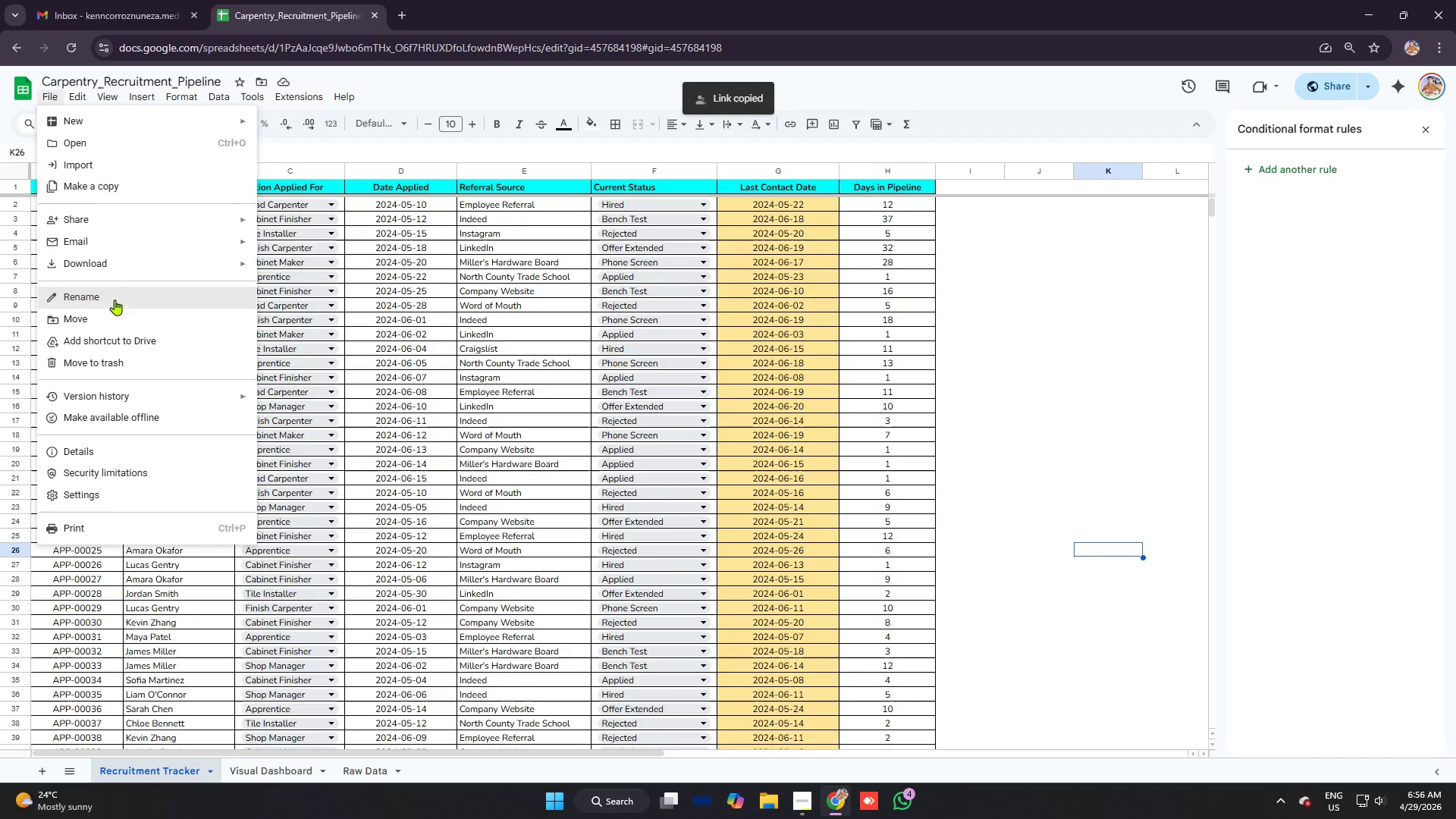 
left_click([117, 264])
 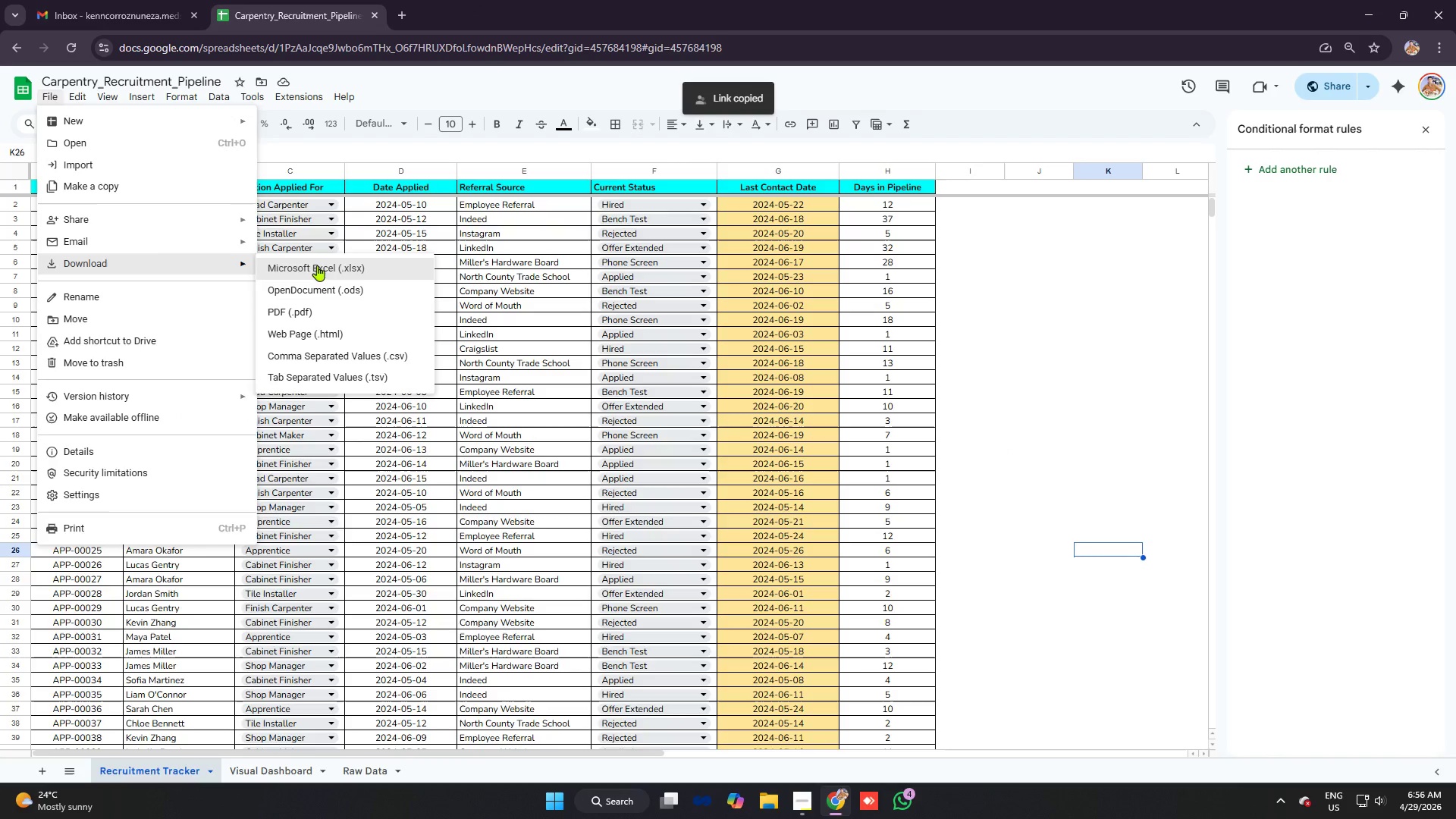 
left_click([318, 265])
 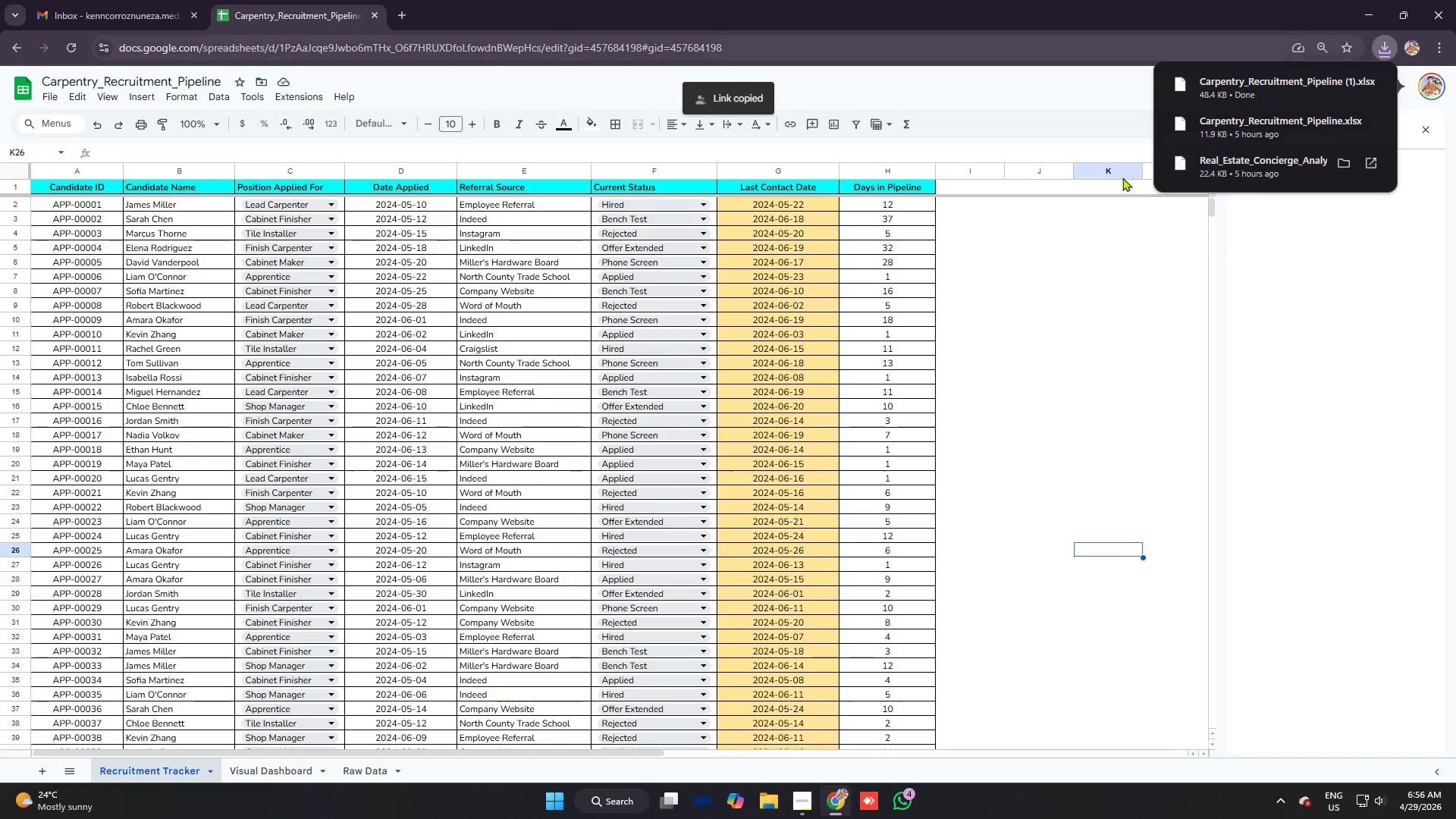 
left_click([44, 99])
 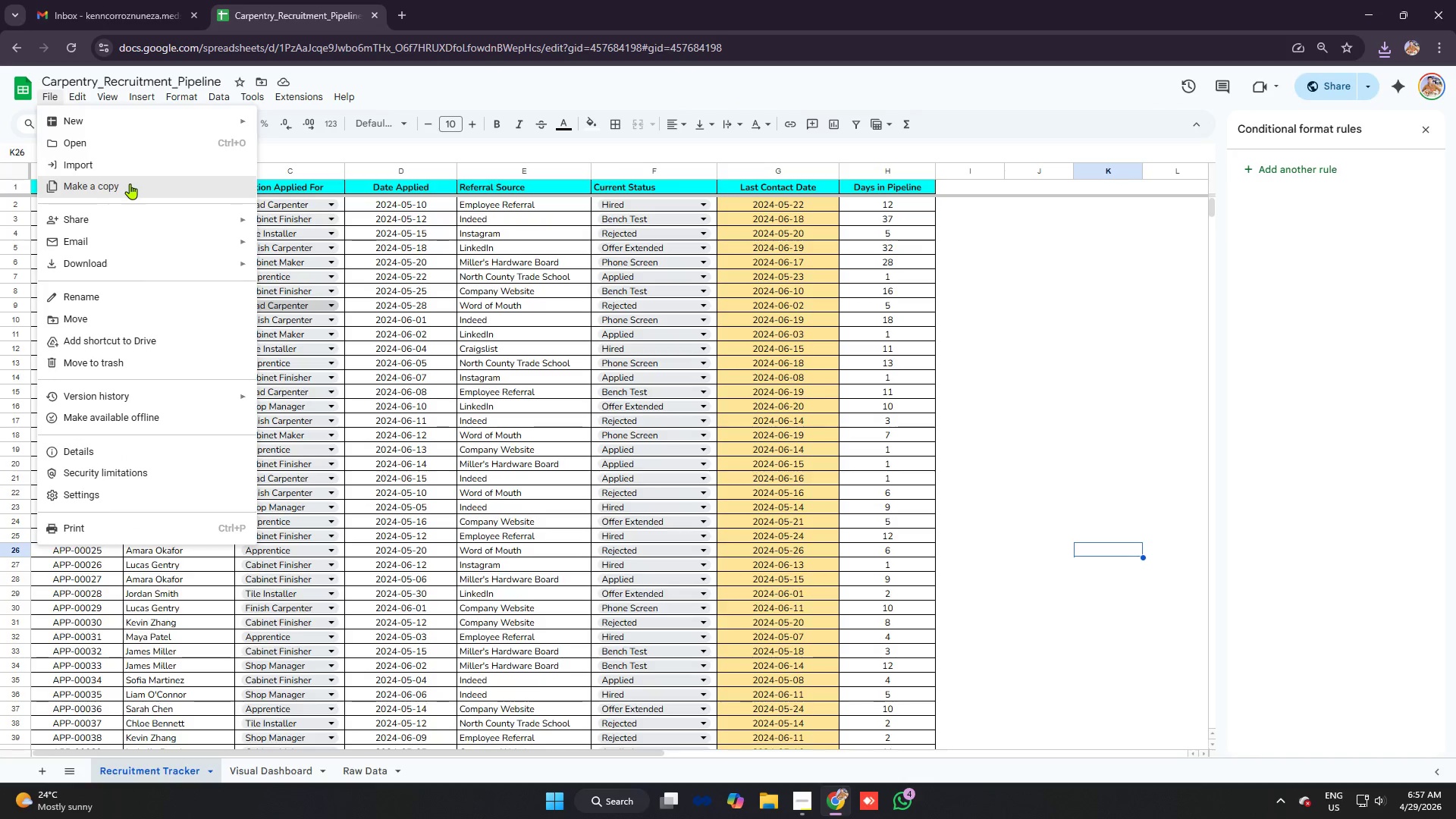 
left_click([438, 446])
 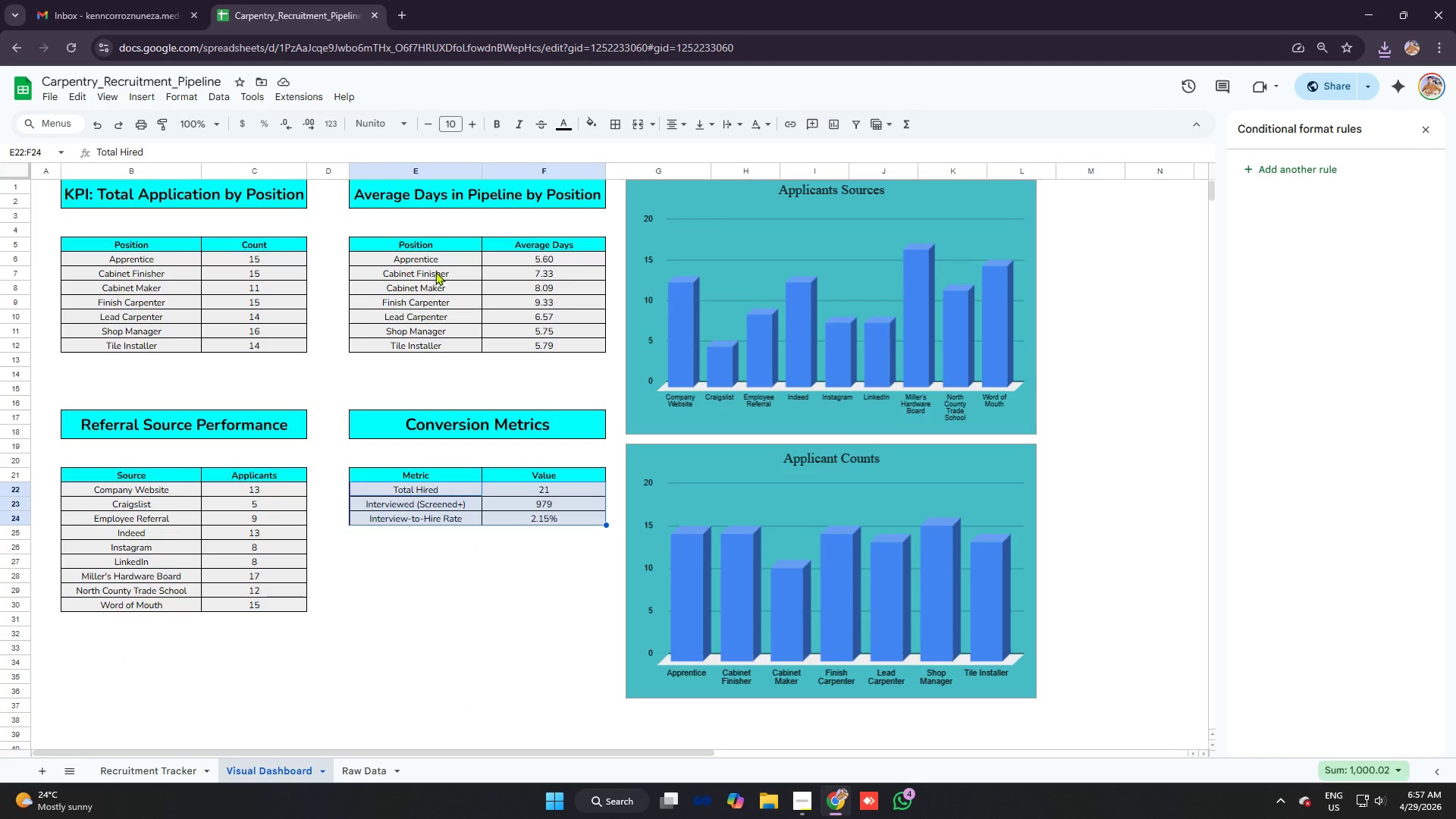 
scroll: coordinate [437, 227], scroll_direction: up, amount: 4.0
 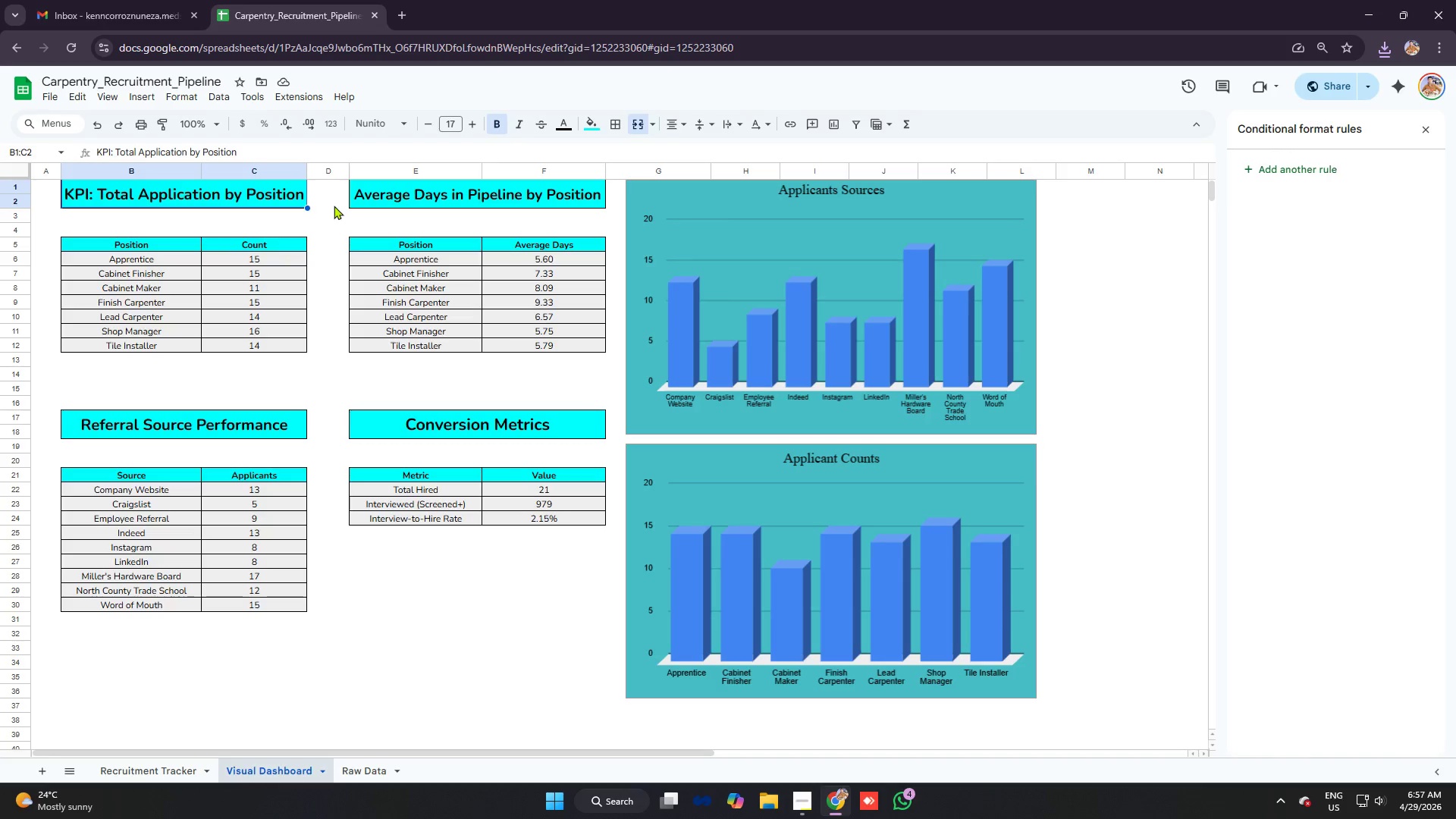 
hold_key(key=ControlLeft, duration=2.77)
left_click([375, 196])
 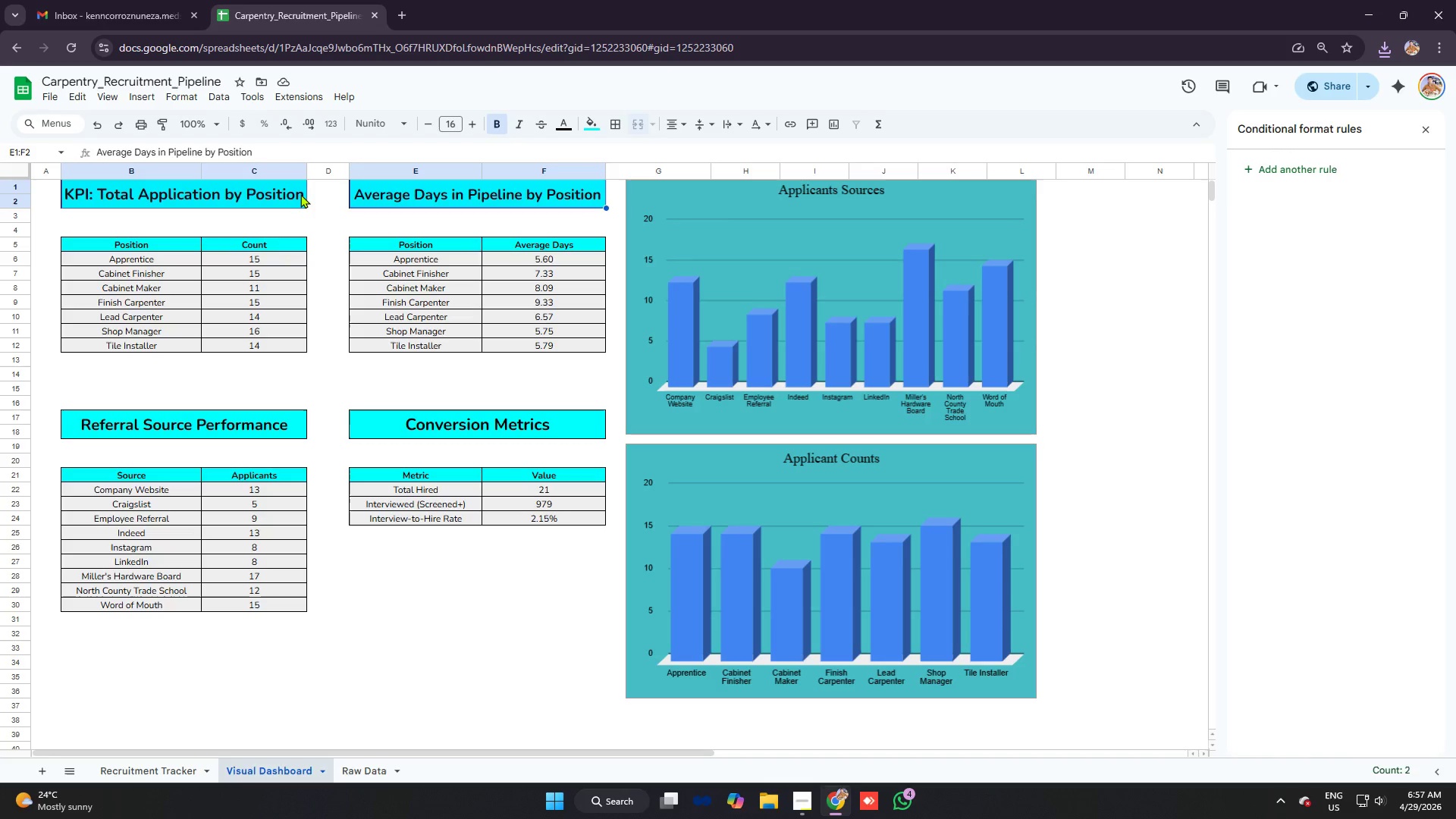 
left_click([298, 193])
 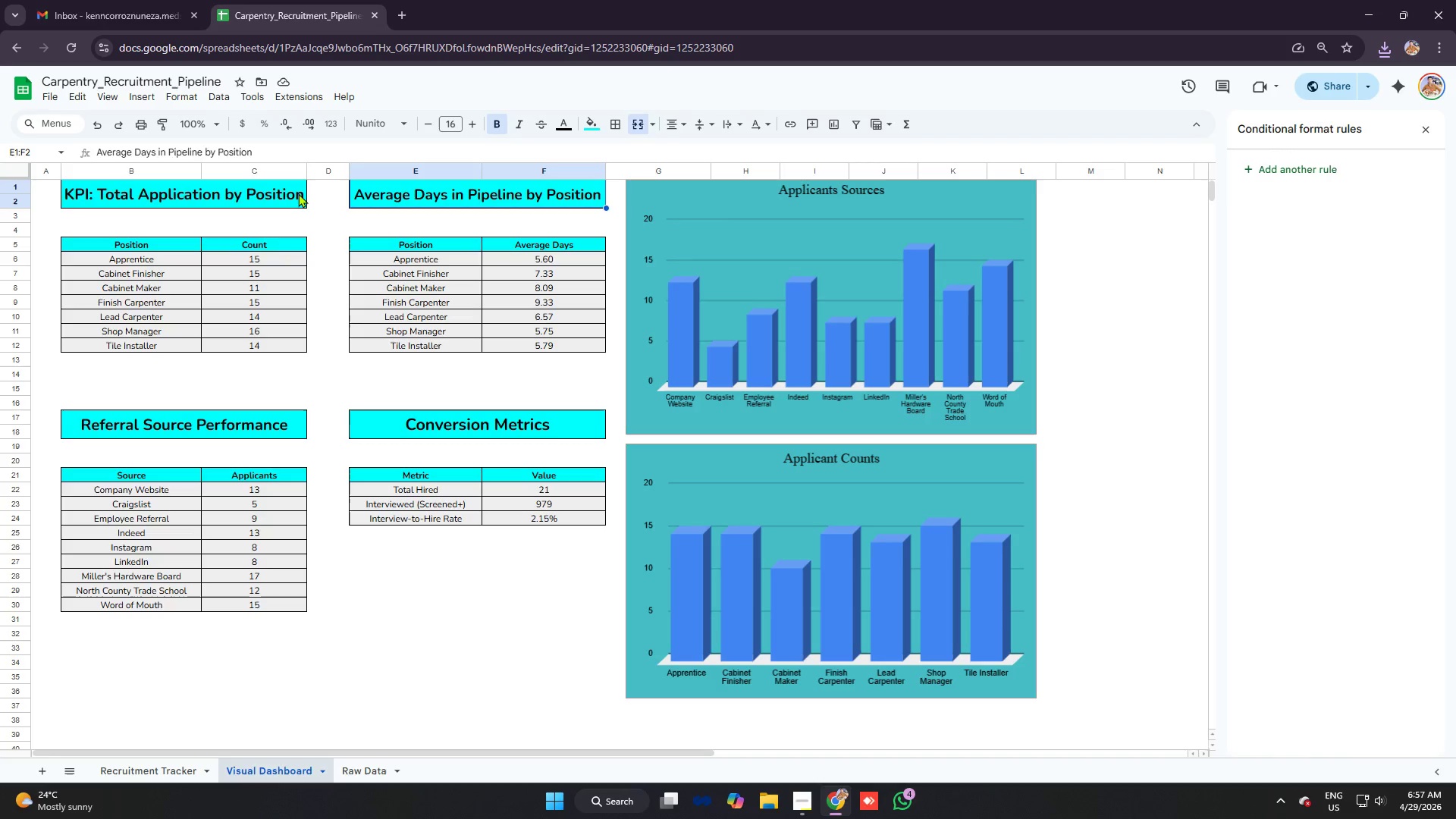 
left_click([298, 193])
 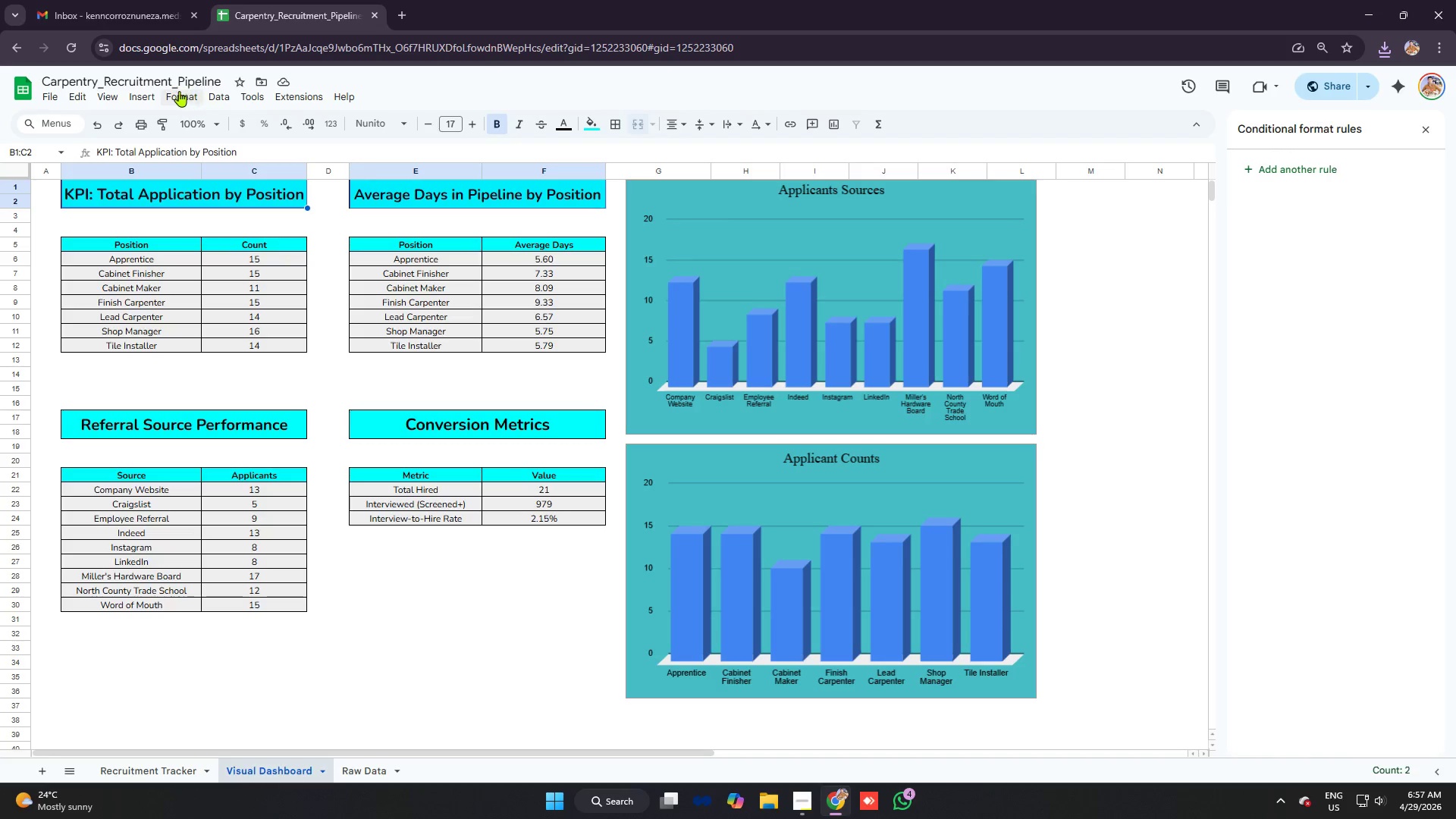 
left_click([111, 91])
 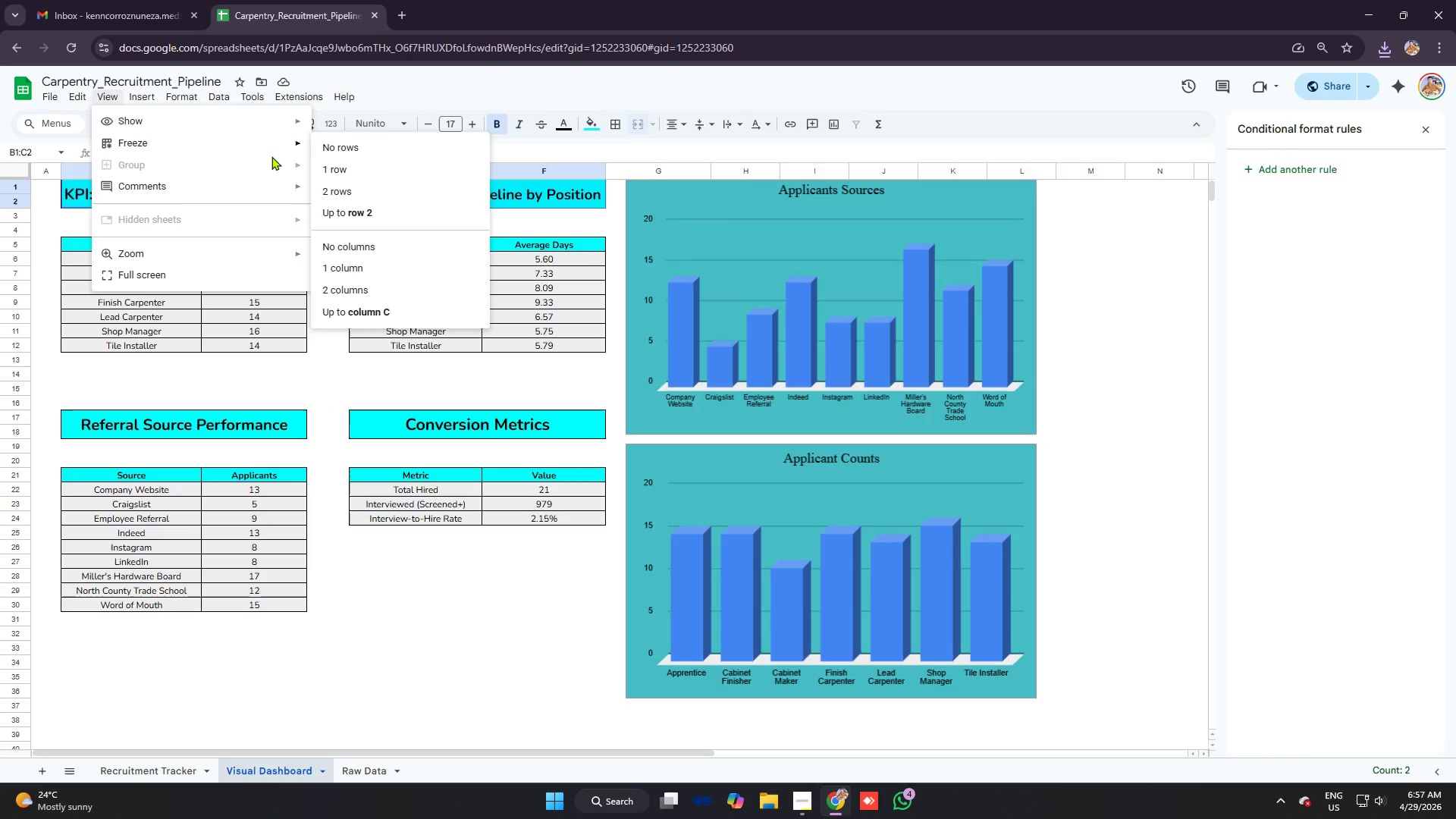 
mouse_move([262, 146])
 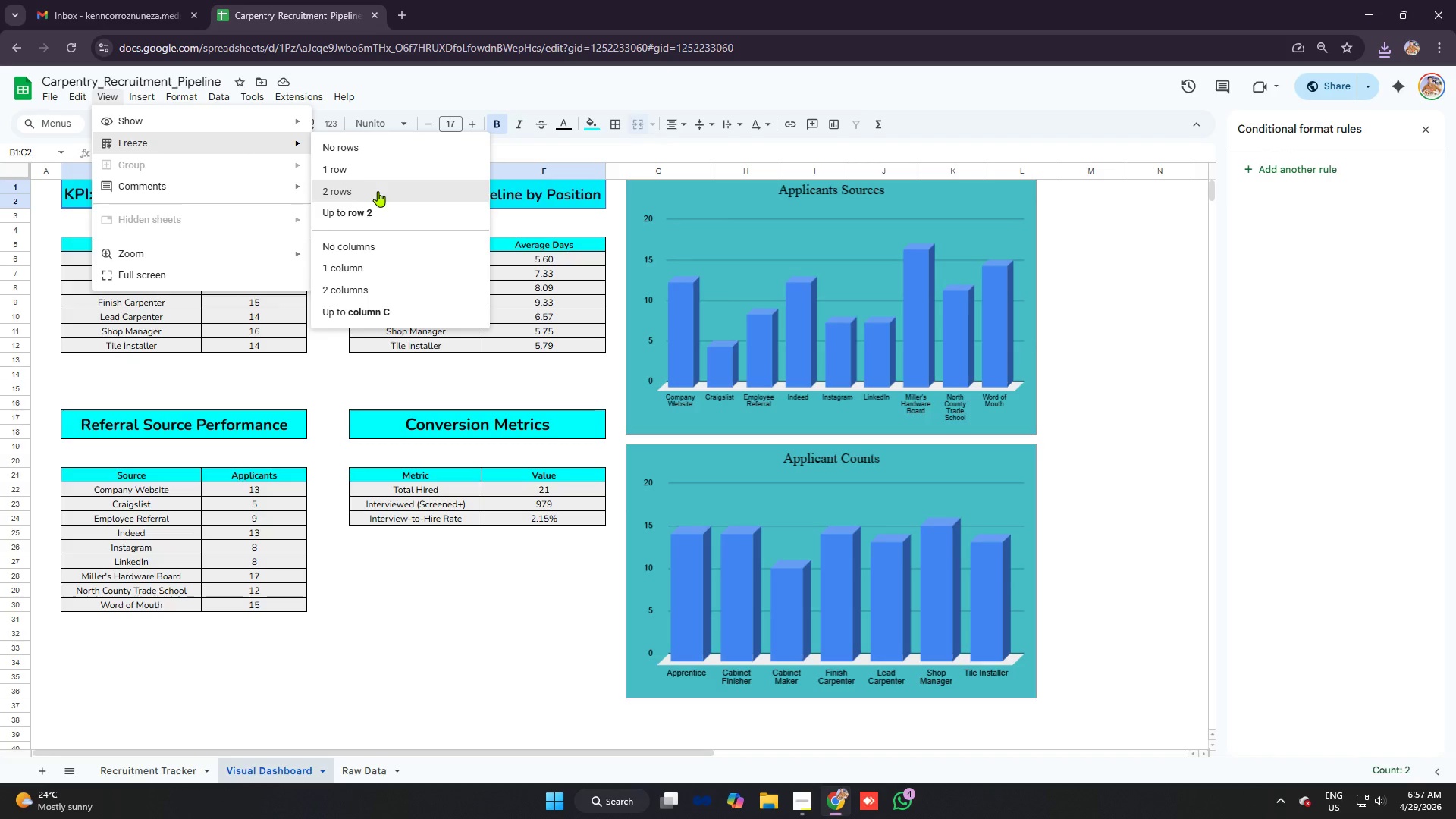 
left_click([378, 191])
 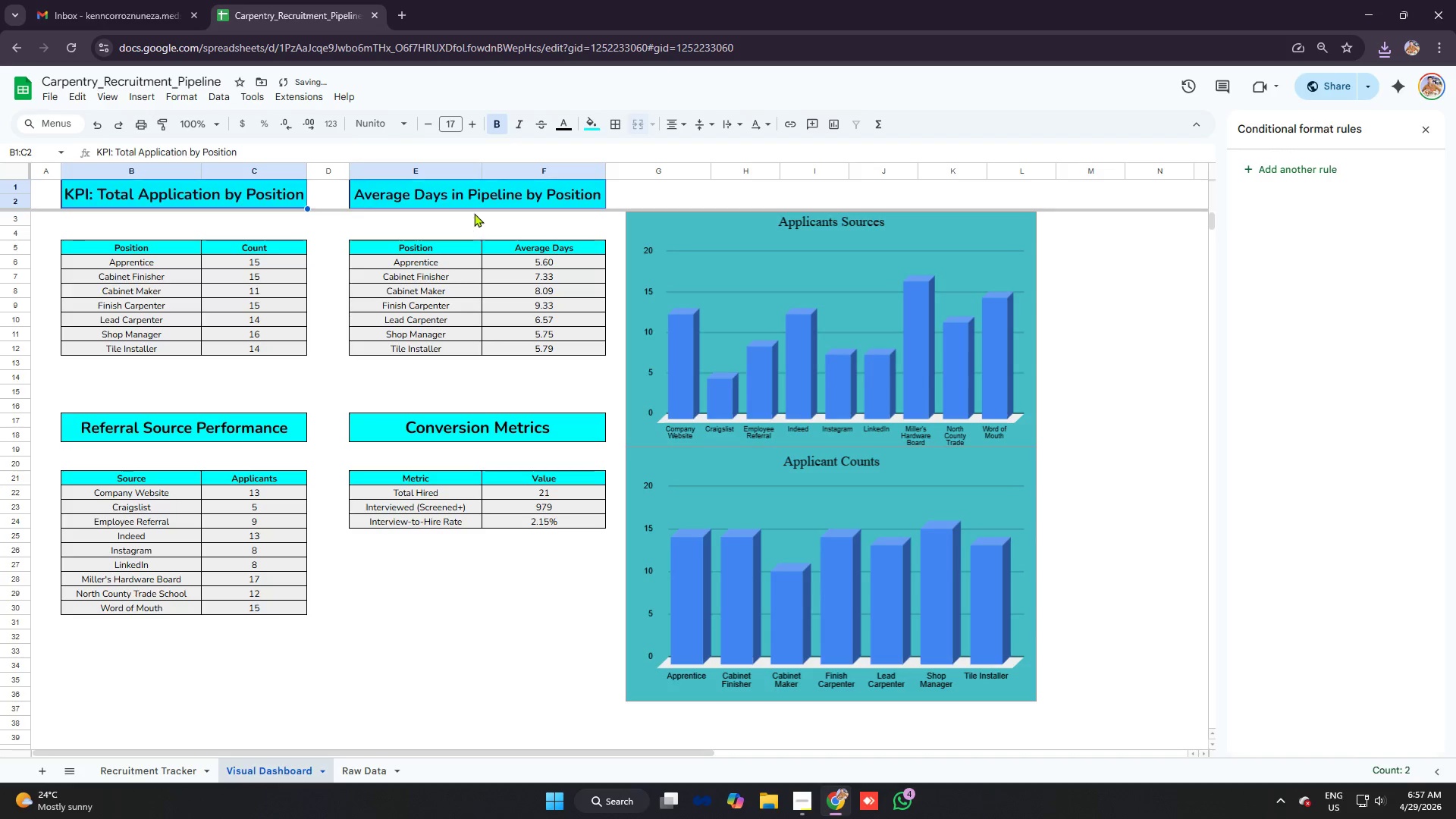 
left_click([476, 211])
 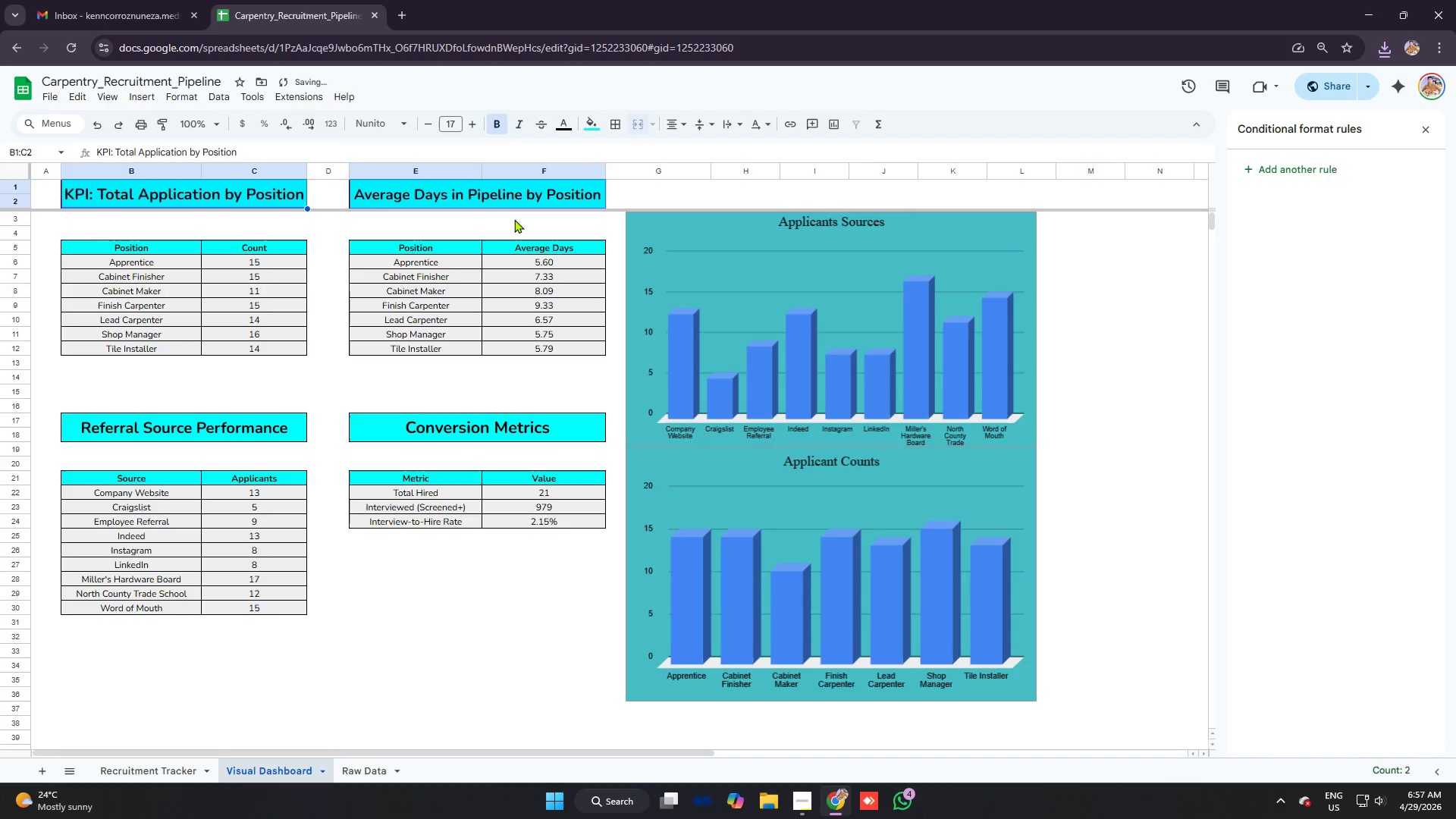 
scroll: coordinate [495, 226], scroll_direction: up, amount: 8.0
 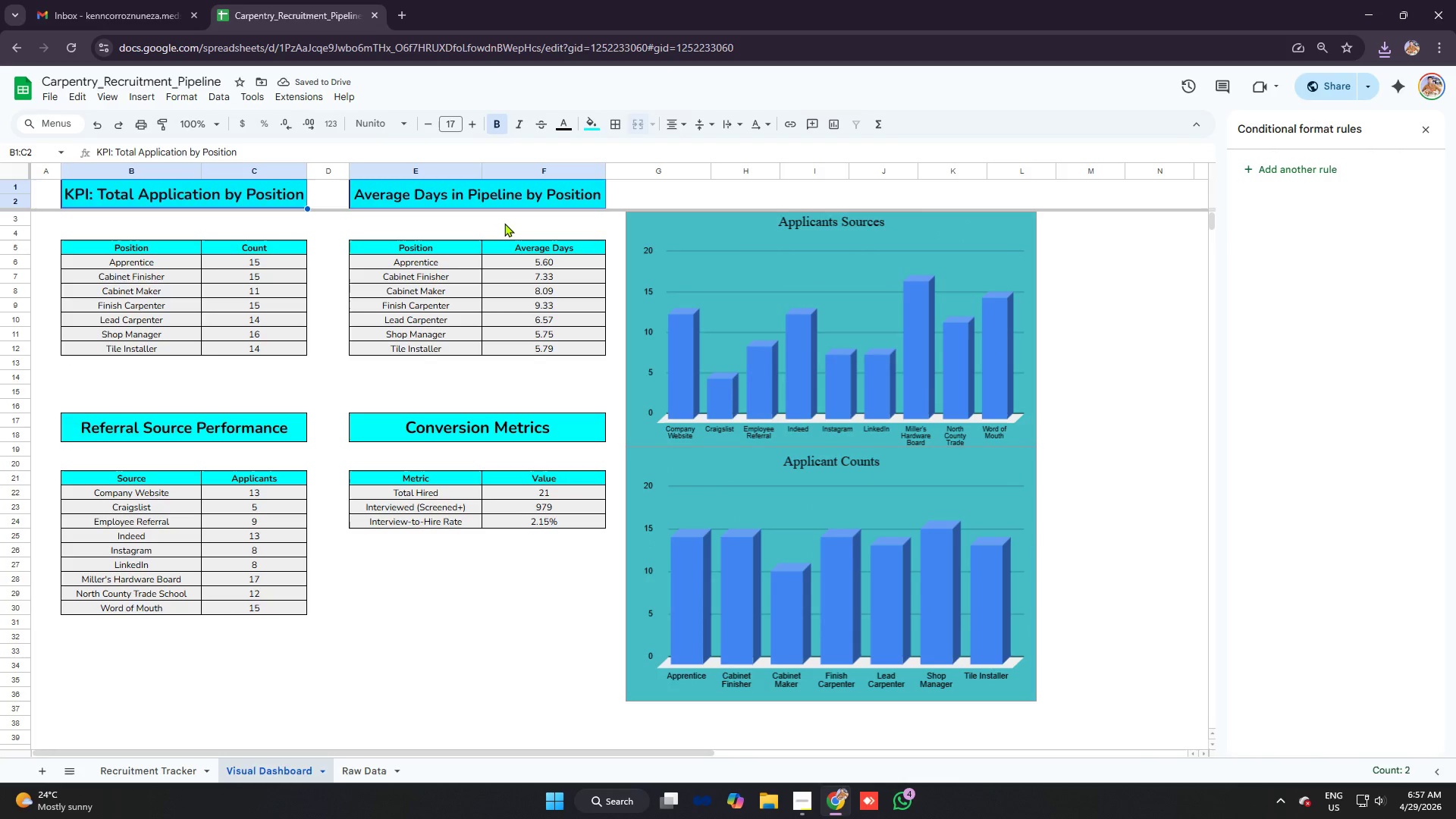 
key(Control+Z)
 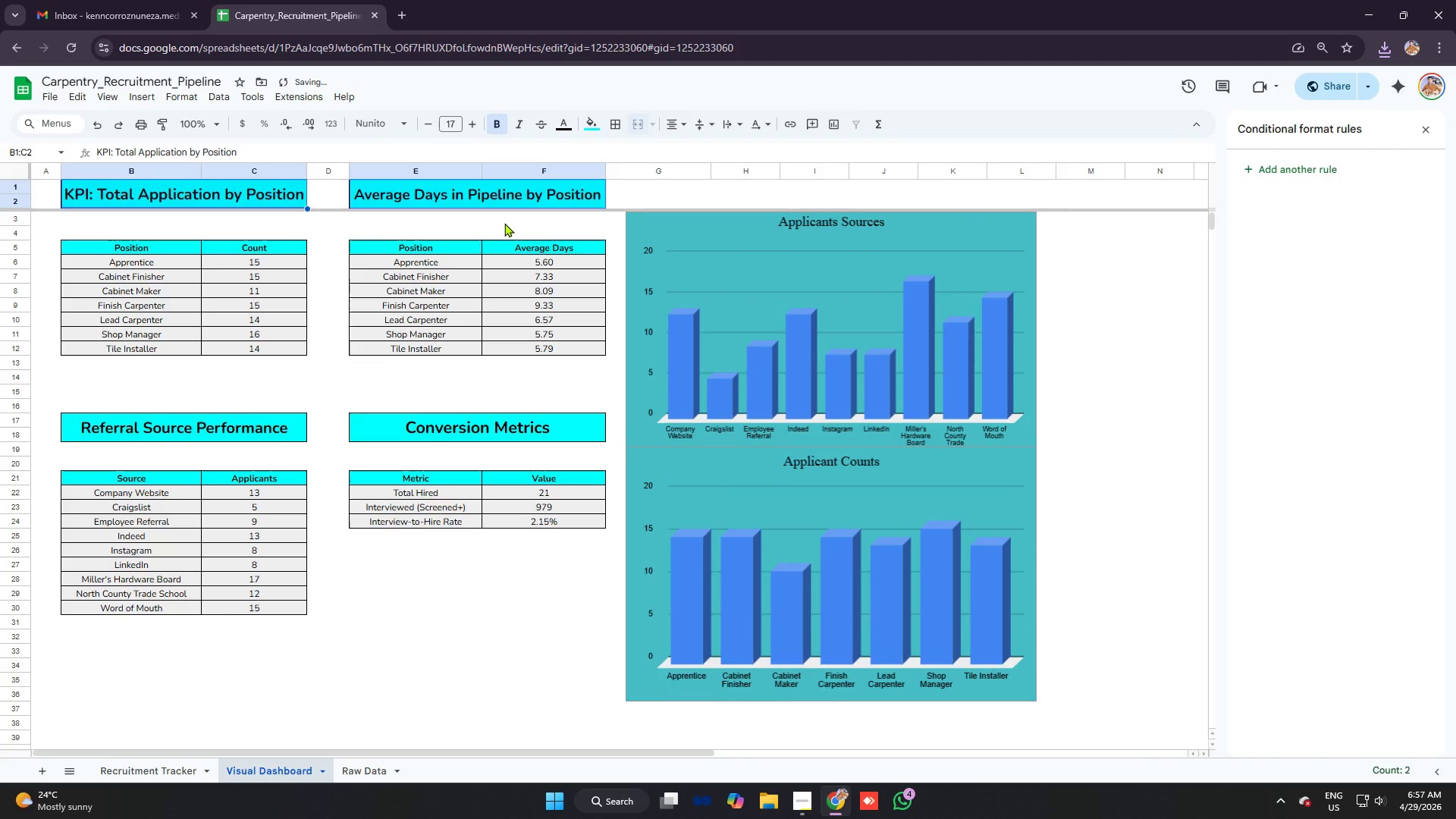 
key(Control+Z)
 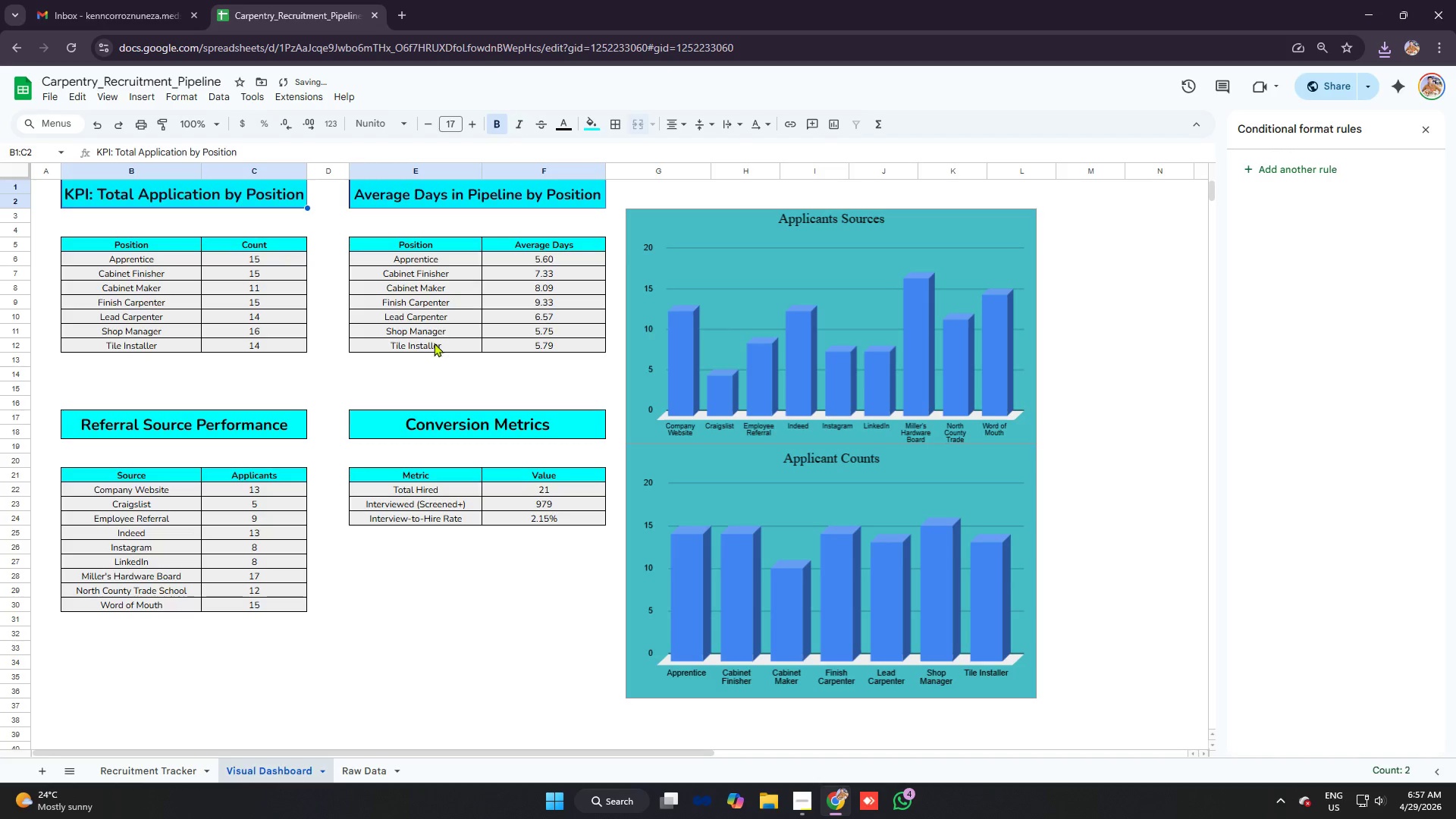 
left_click([434, 343])
 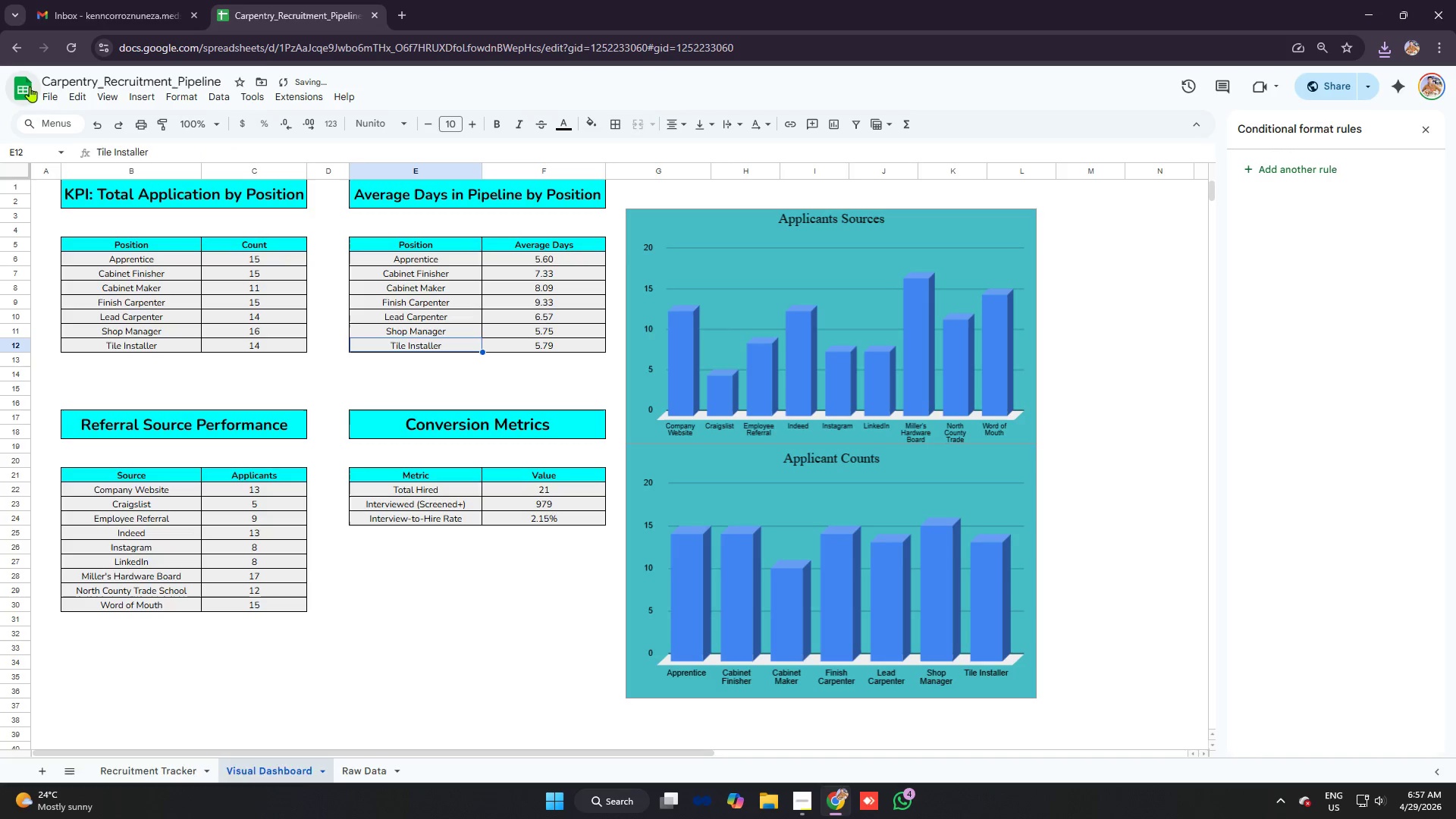 
left_click([46, 98])
 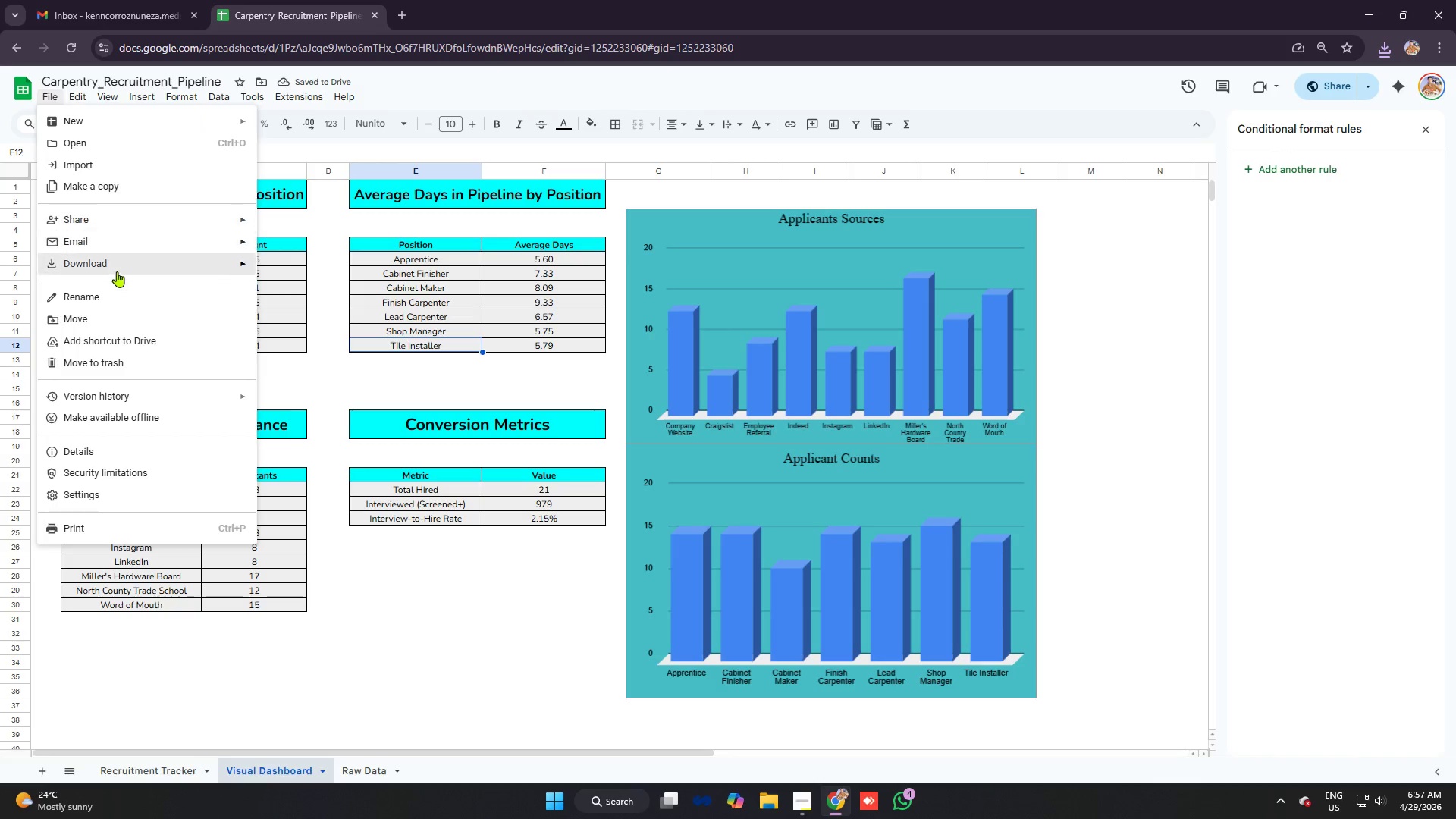 
left_click([118, 272])
 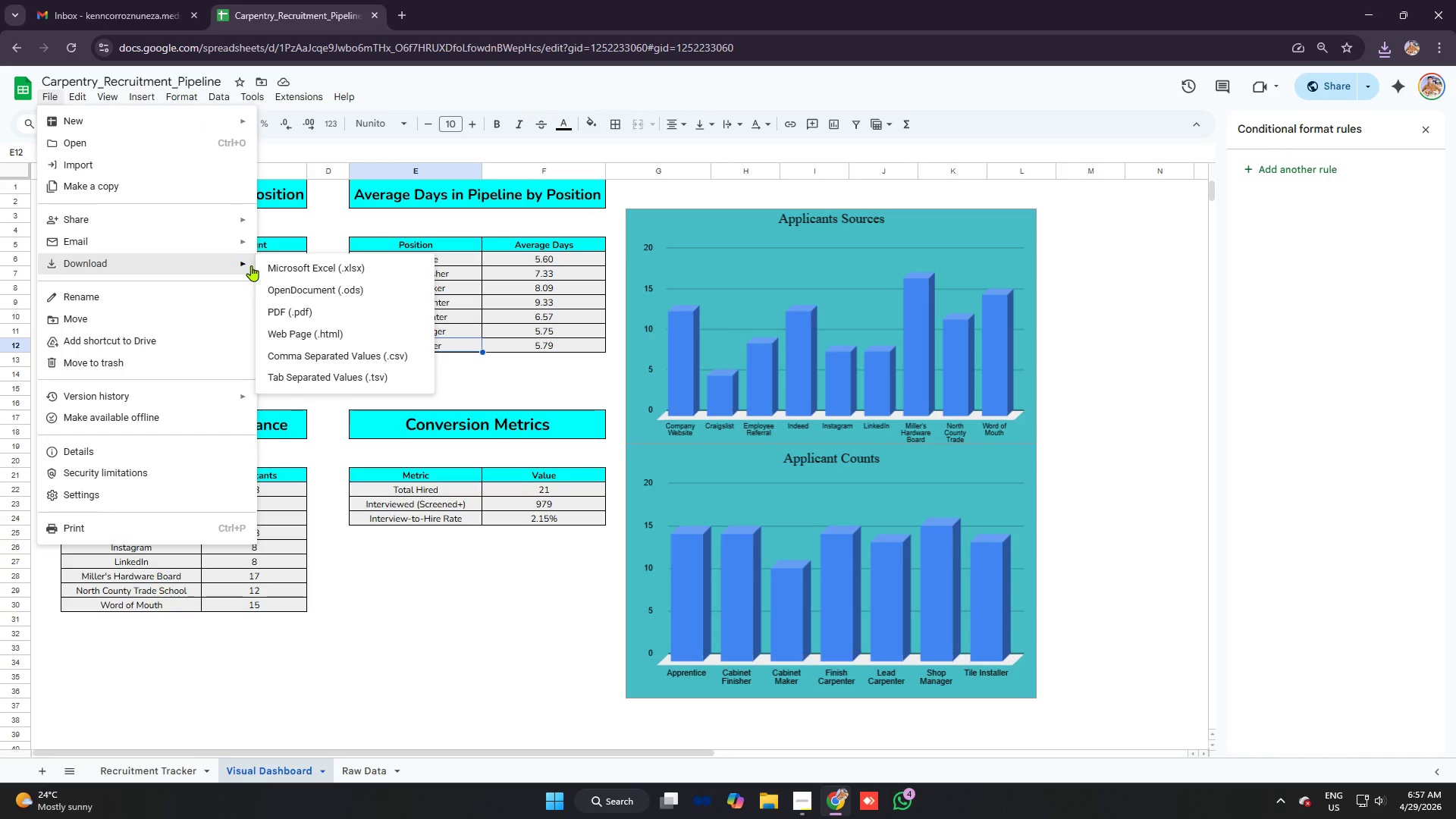 
wait(5.97)
 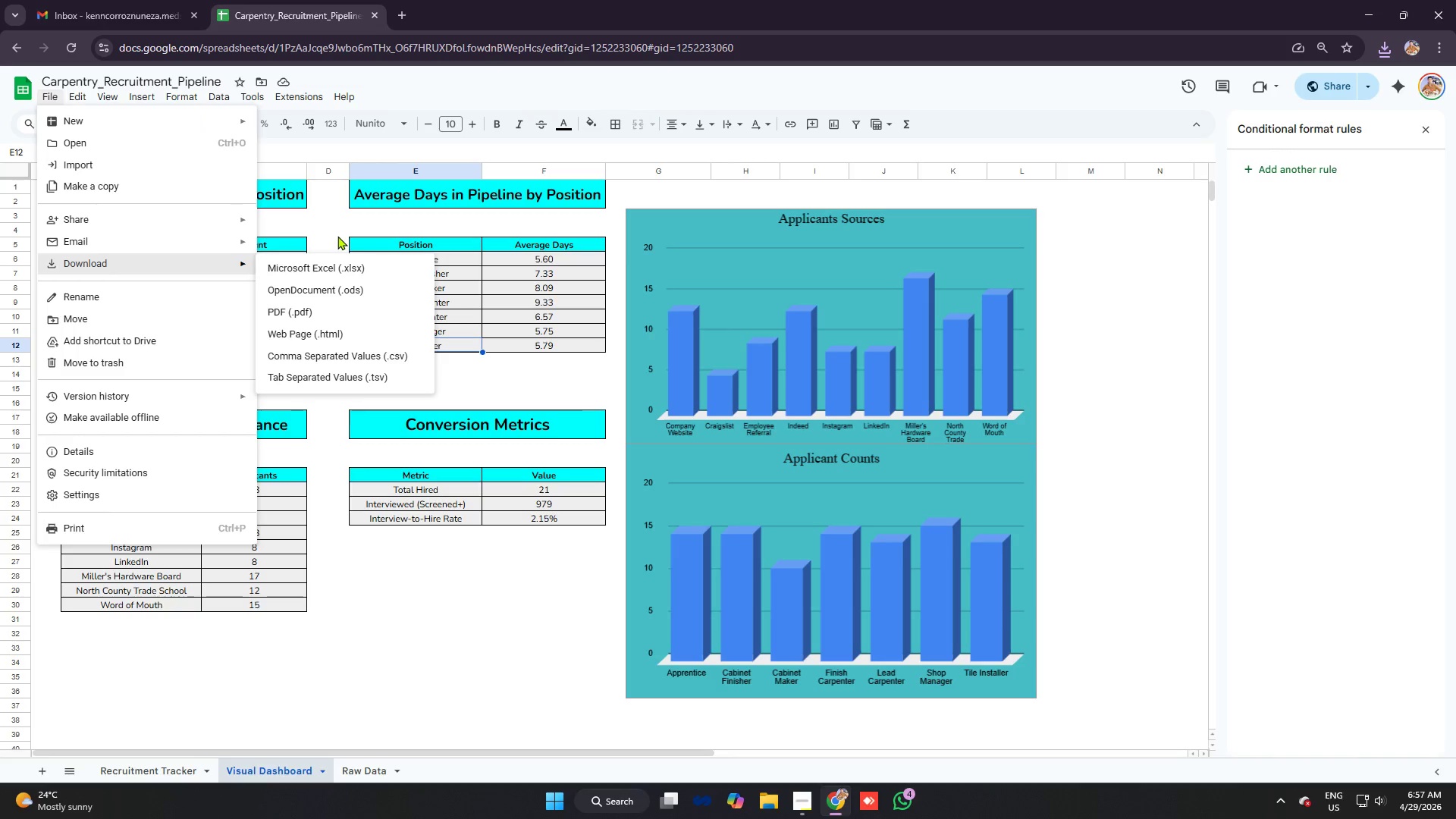 
left_click([306, 309])
 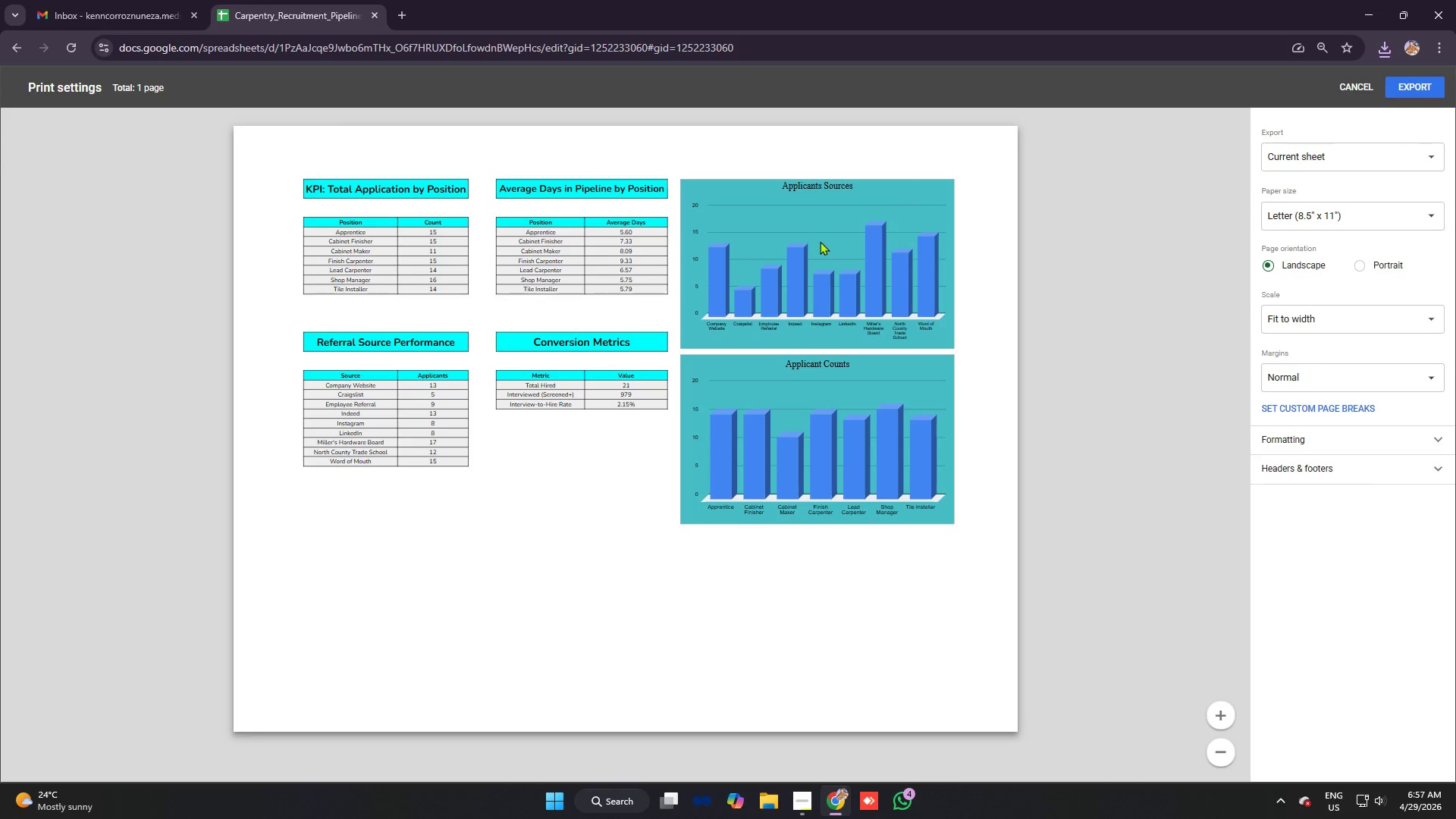 
scroll: coordinate [836, 238], scroll_direction: down, amount: 4.0
 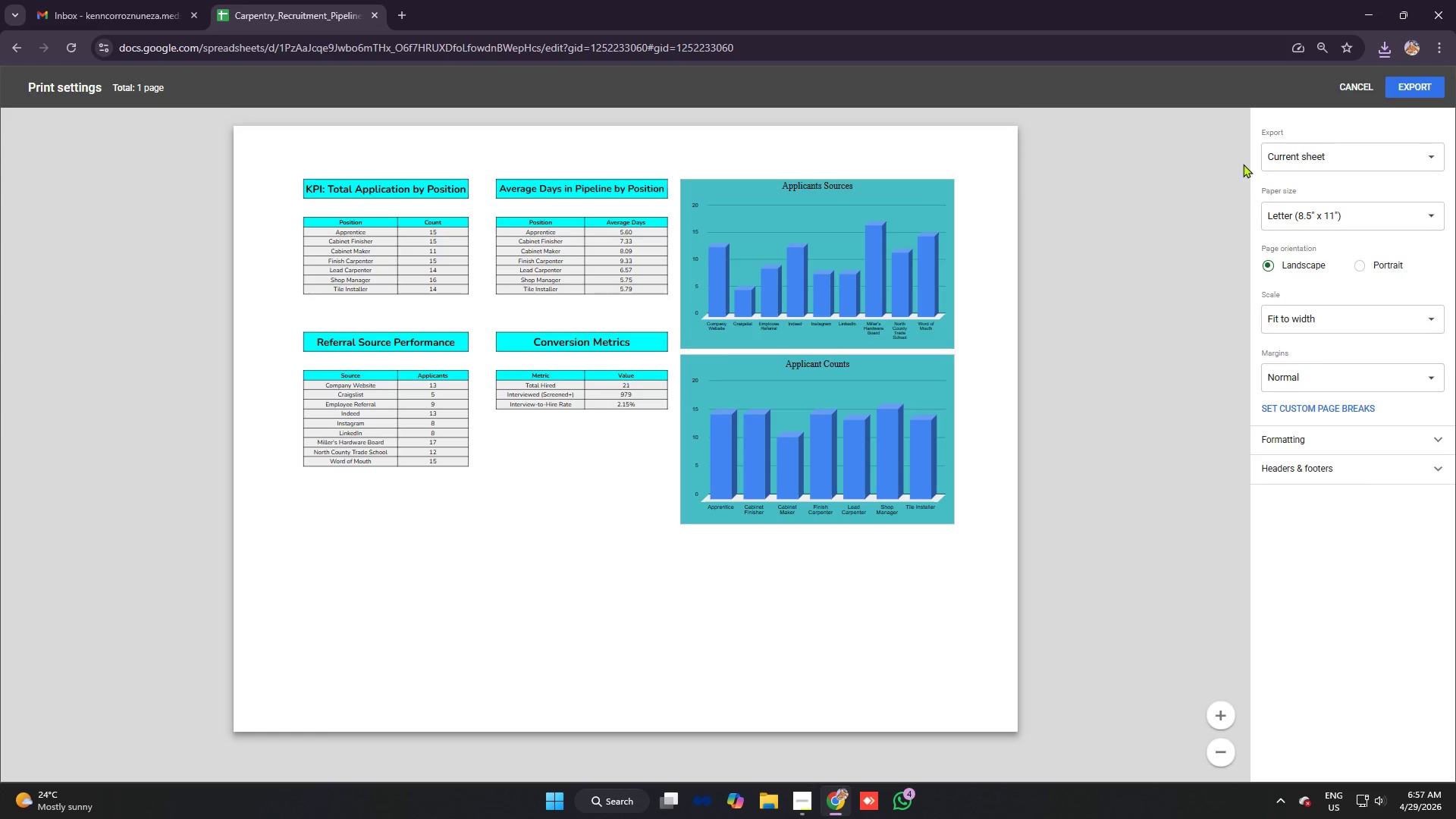 
left_click([1287, 157])
 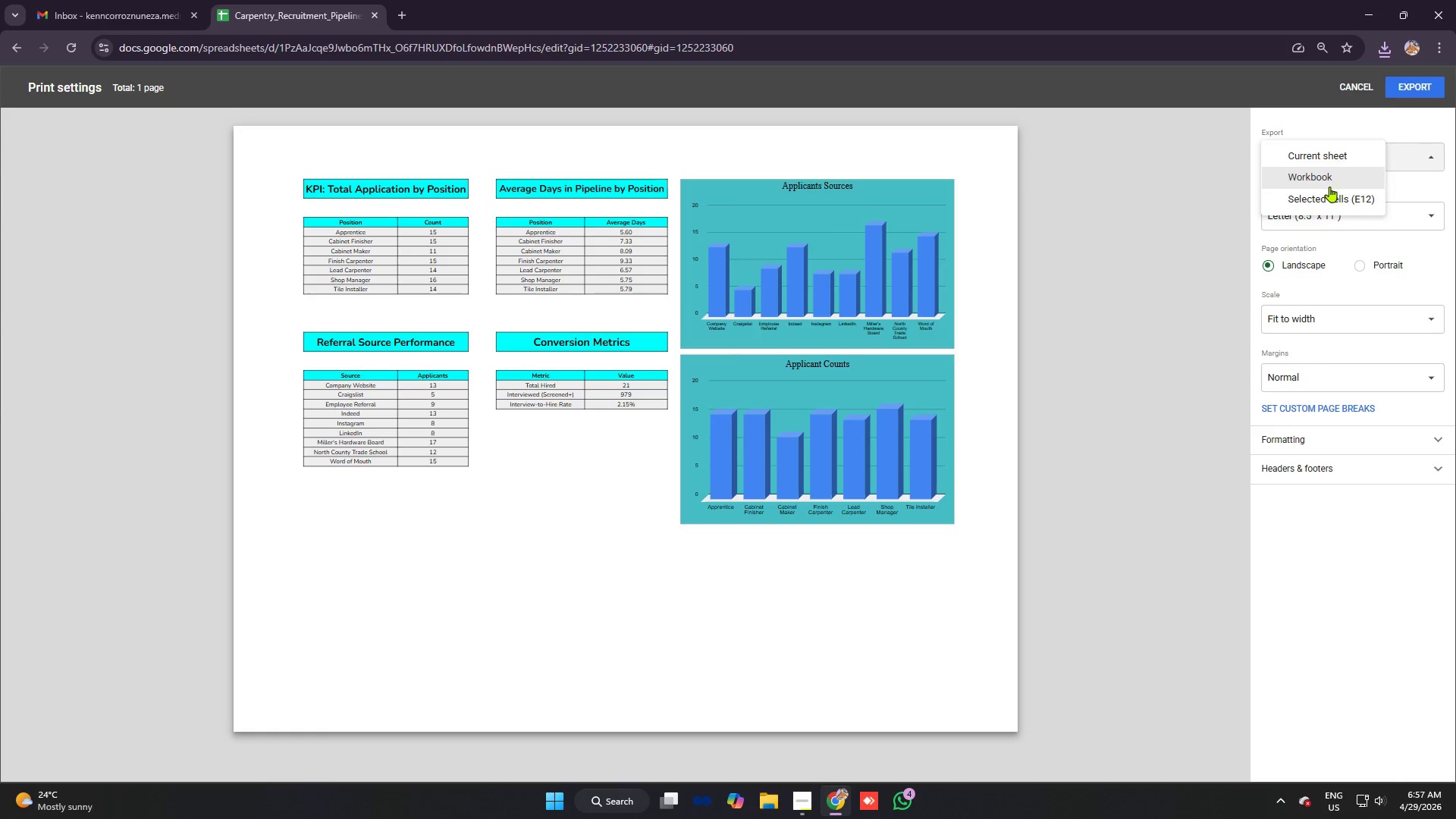 
left_click([1320, 178])
 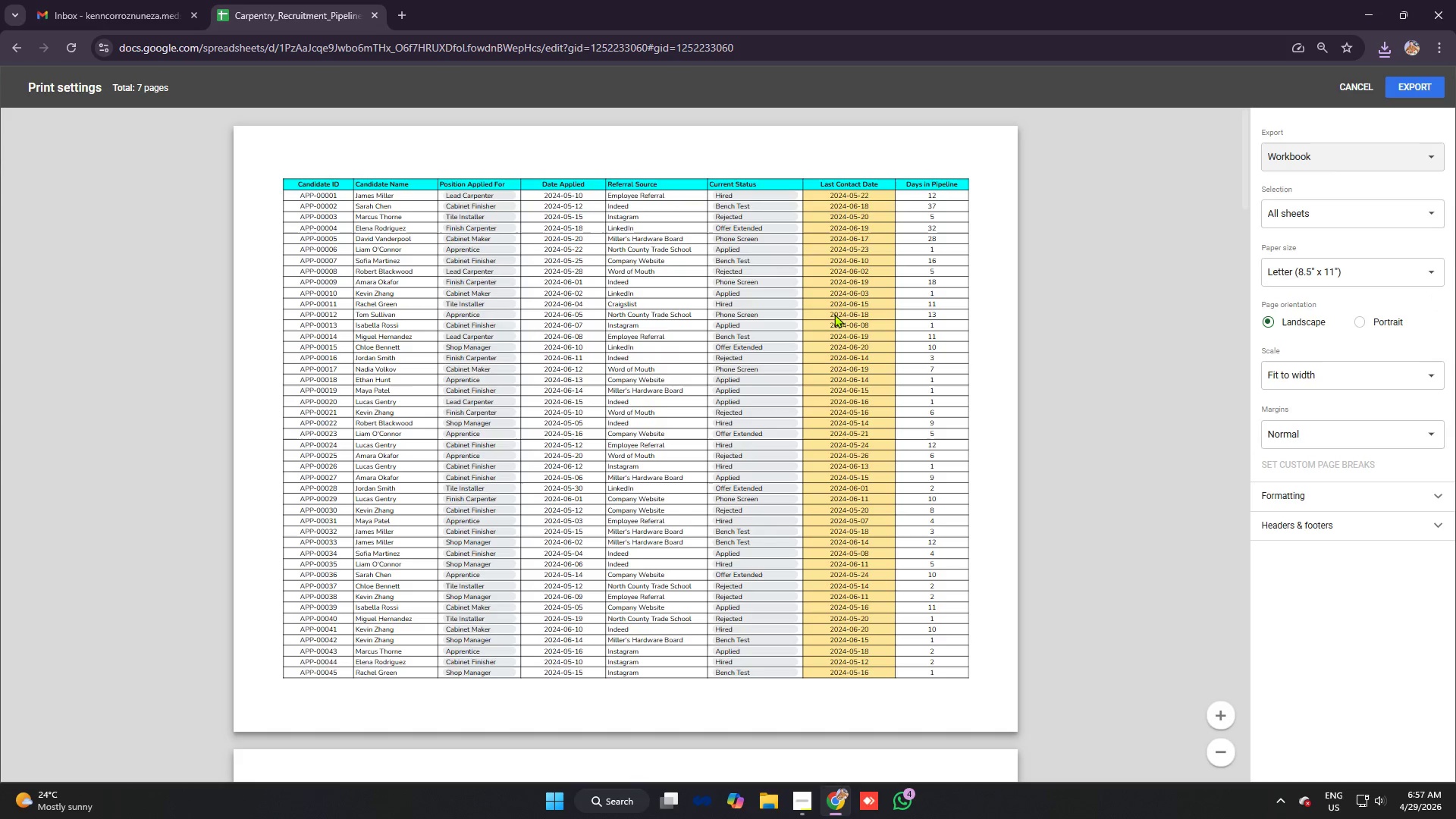 
scroll: coordinate [824, 299], scroll_direction: down, amount: 13.0
 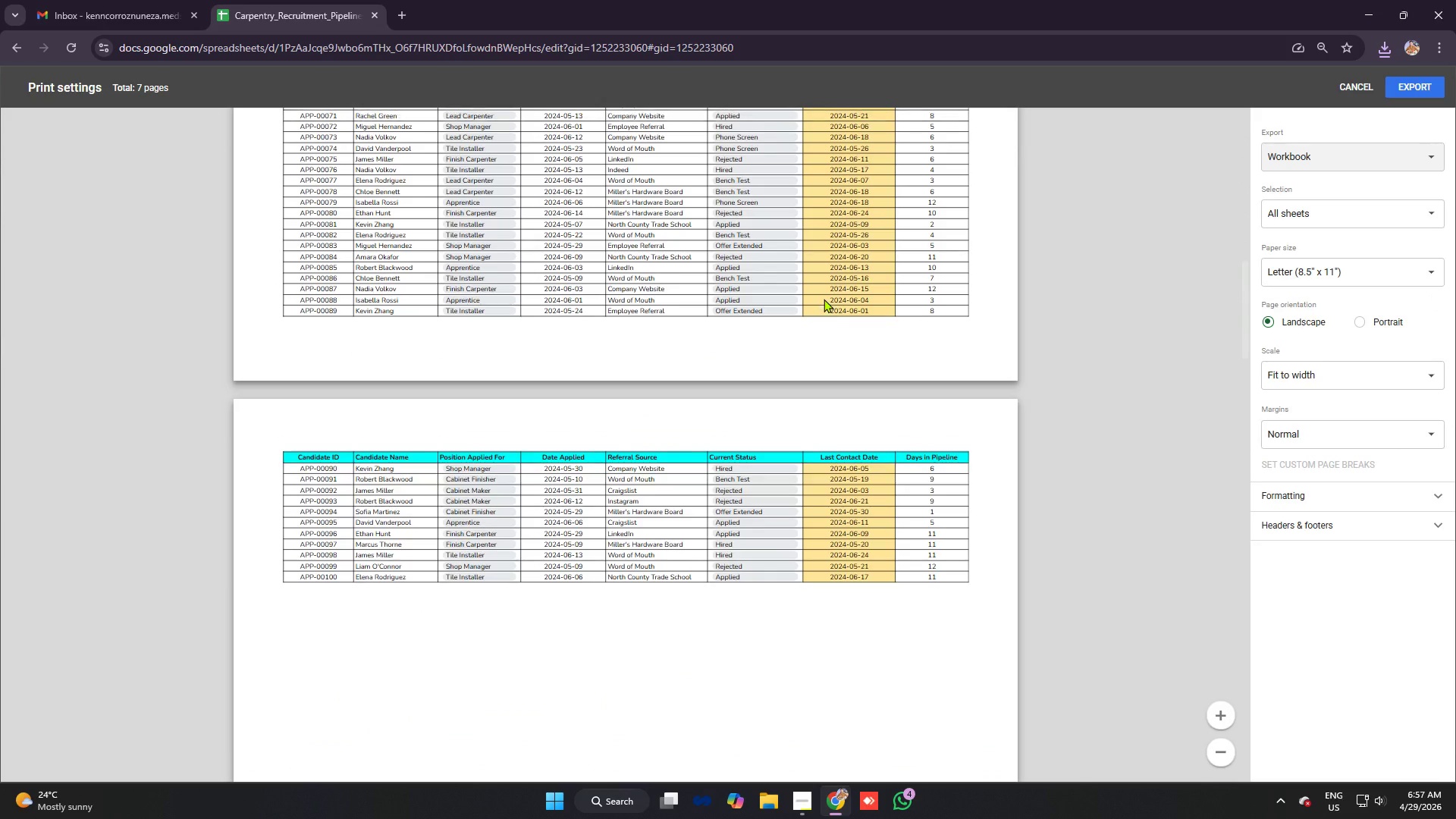 
scroll: coordinate [824, 299], scroll_direction: up, amount: 4.0
 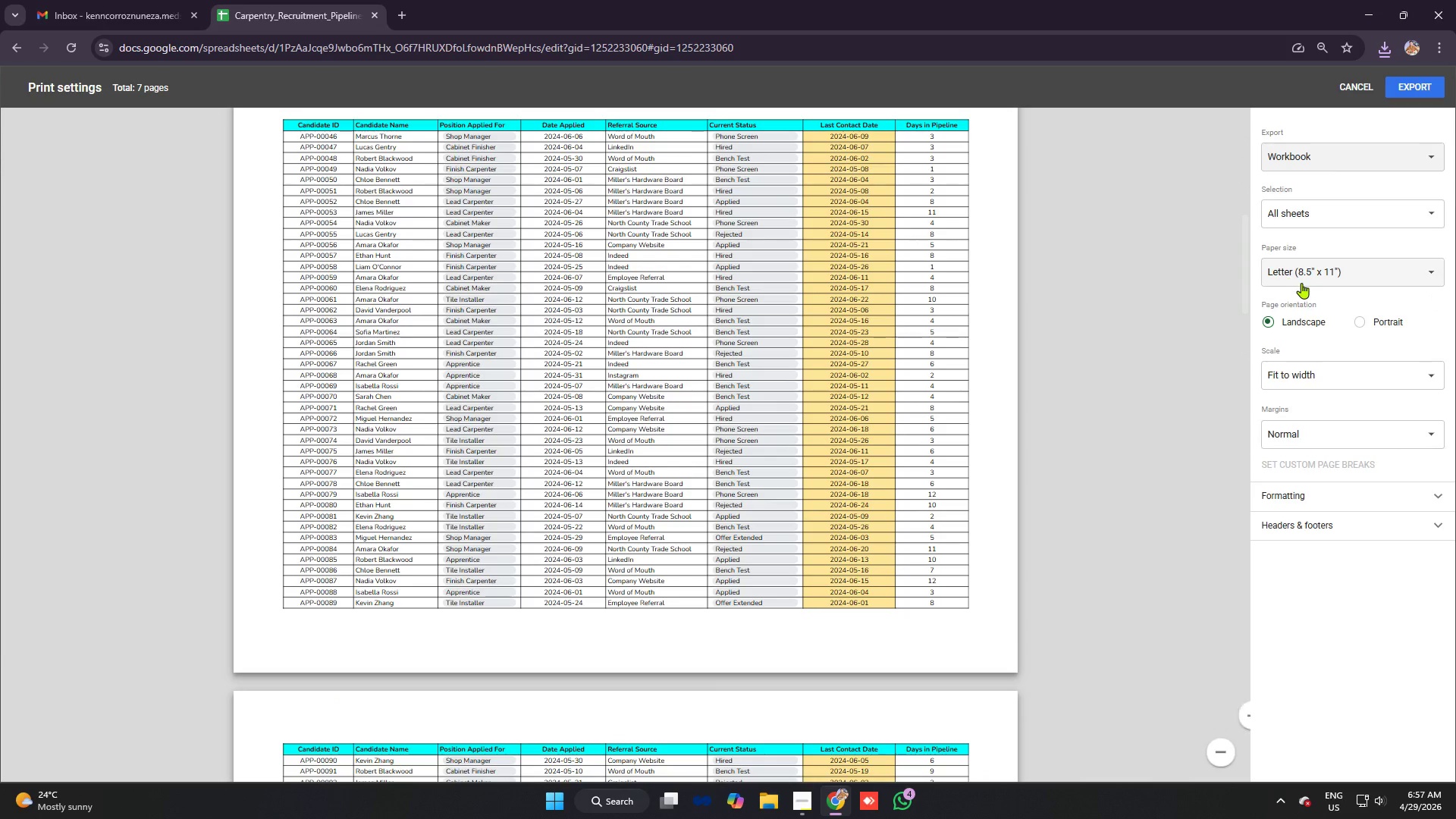 
left_click([1307, 273])
 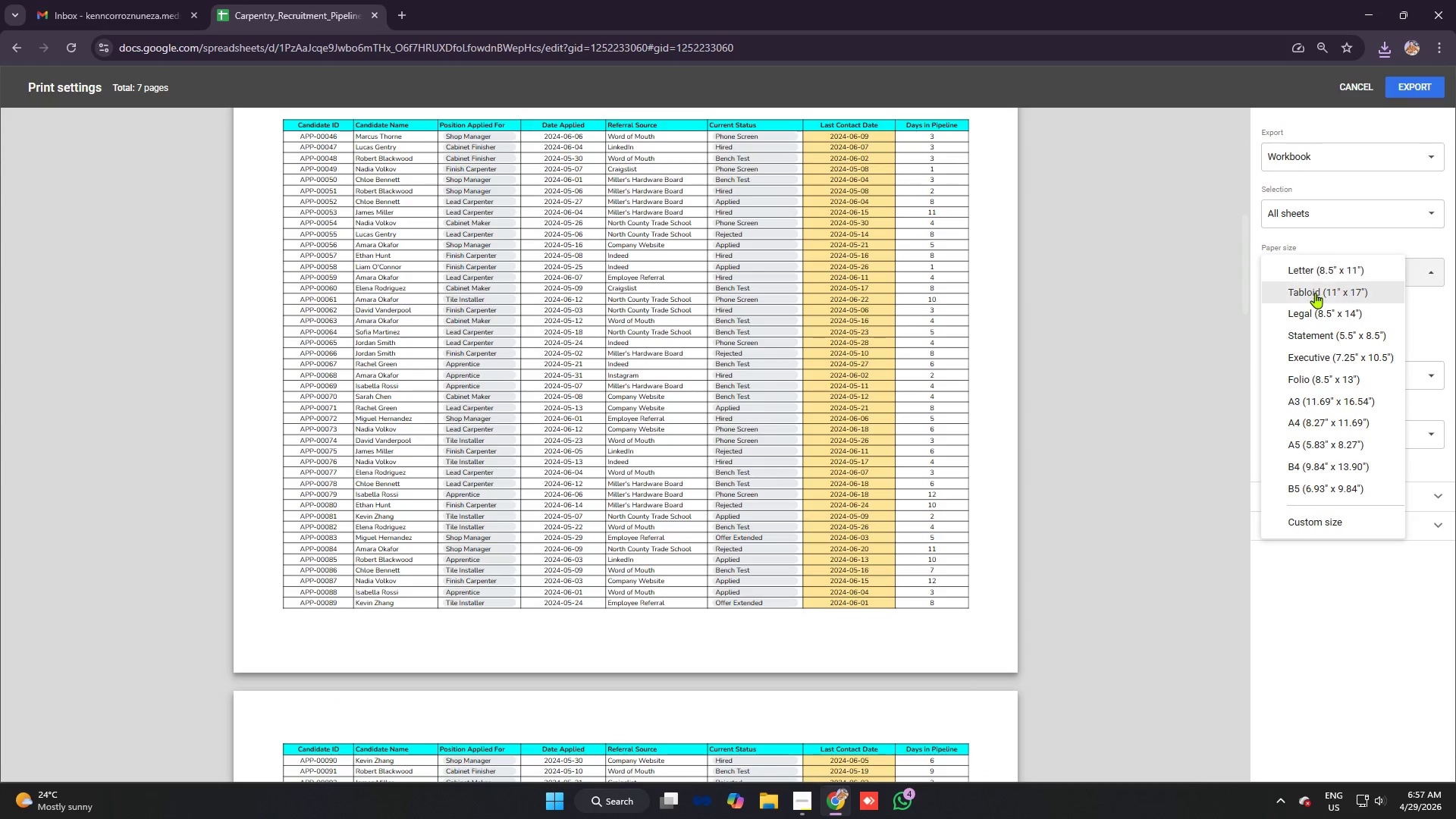 
left_click([1315, 293])
 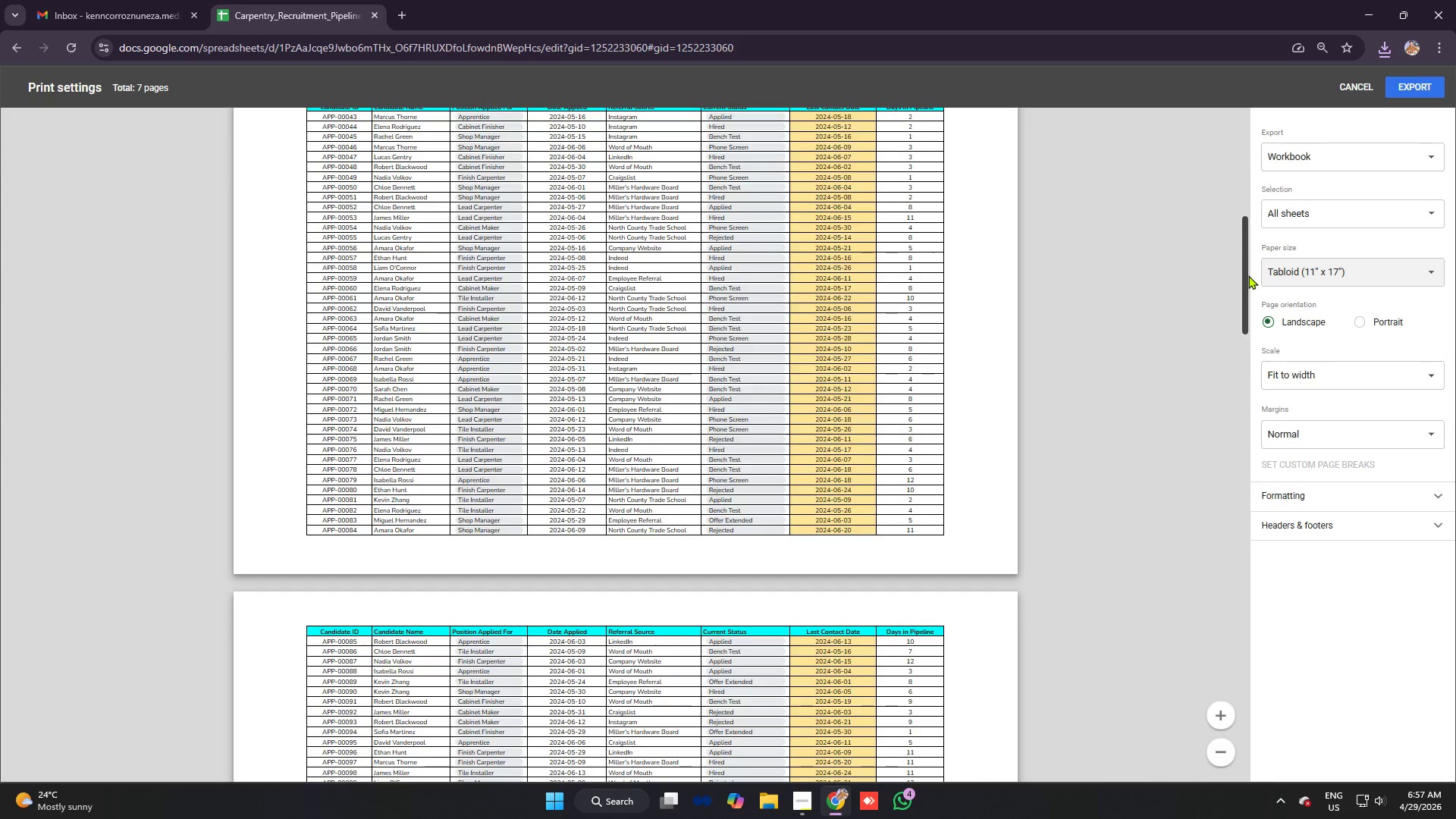 
scroll: coordinate [664, 291], scroll_direction: down, amount: 5.0
 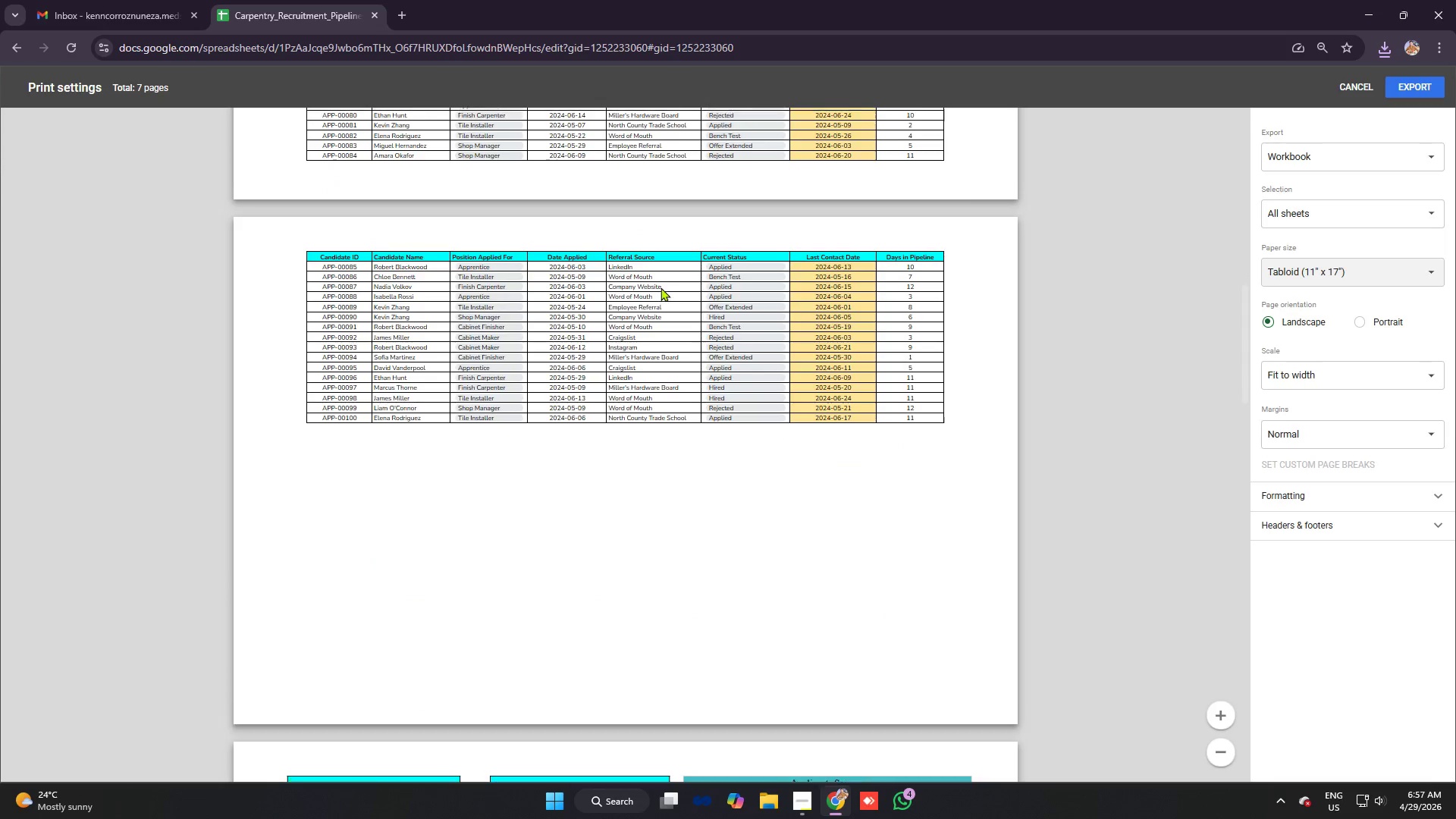 
scroll: coordinate [661, 284], scroll_direction: up, amount: 16.0
 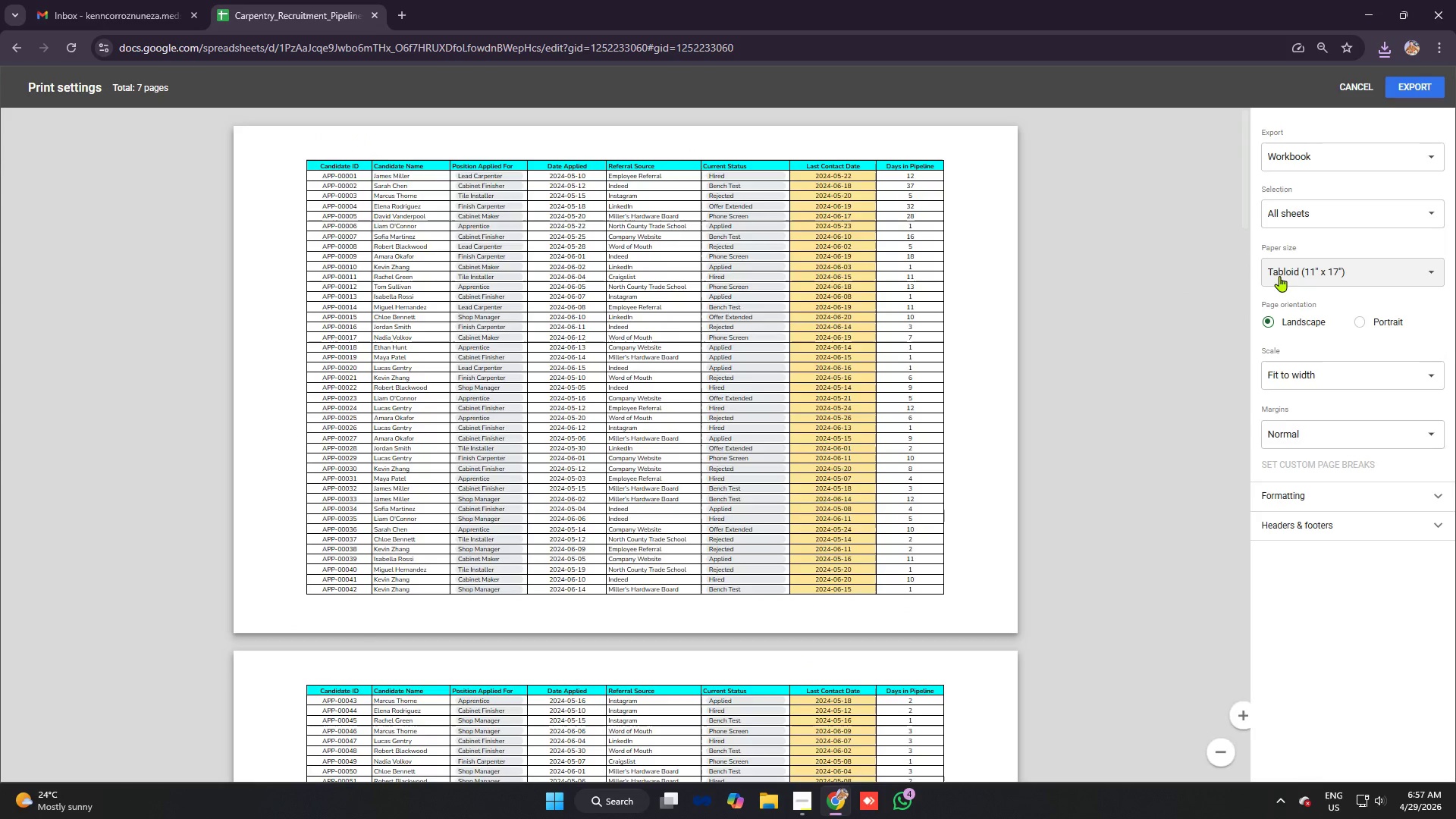 
left_click([1298, 274])
 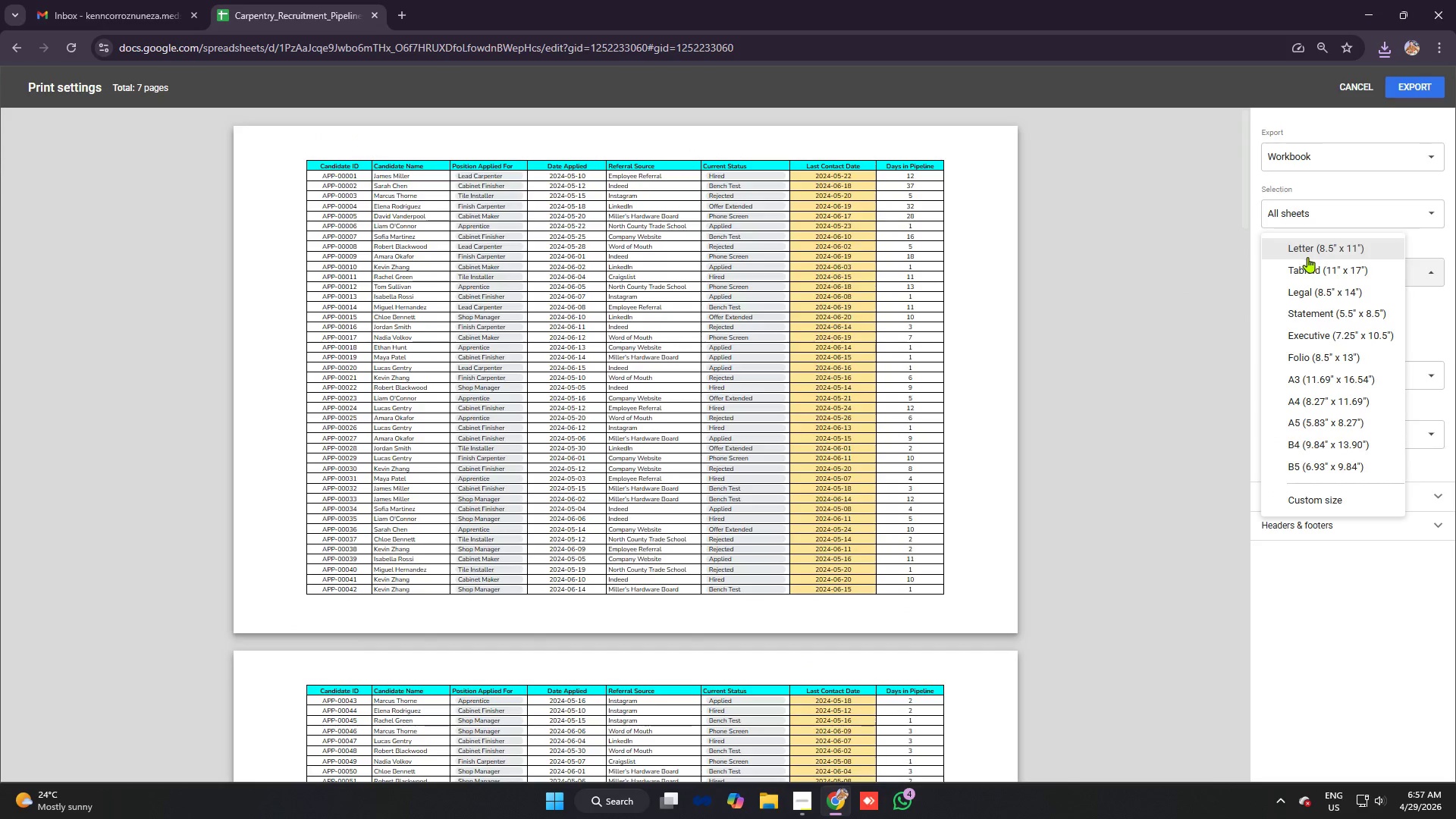 
left_click([1317, 298])
 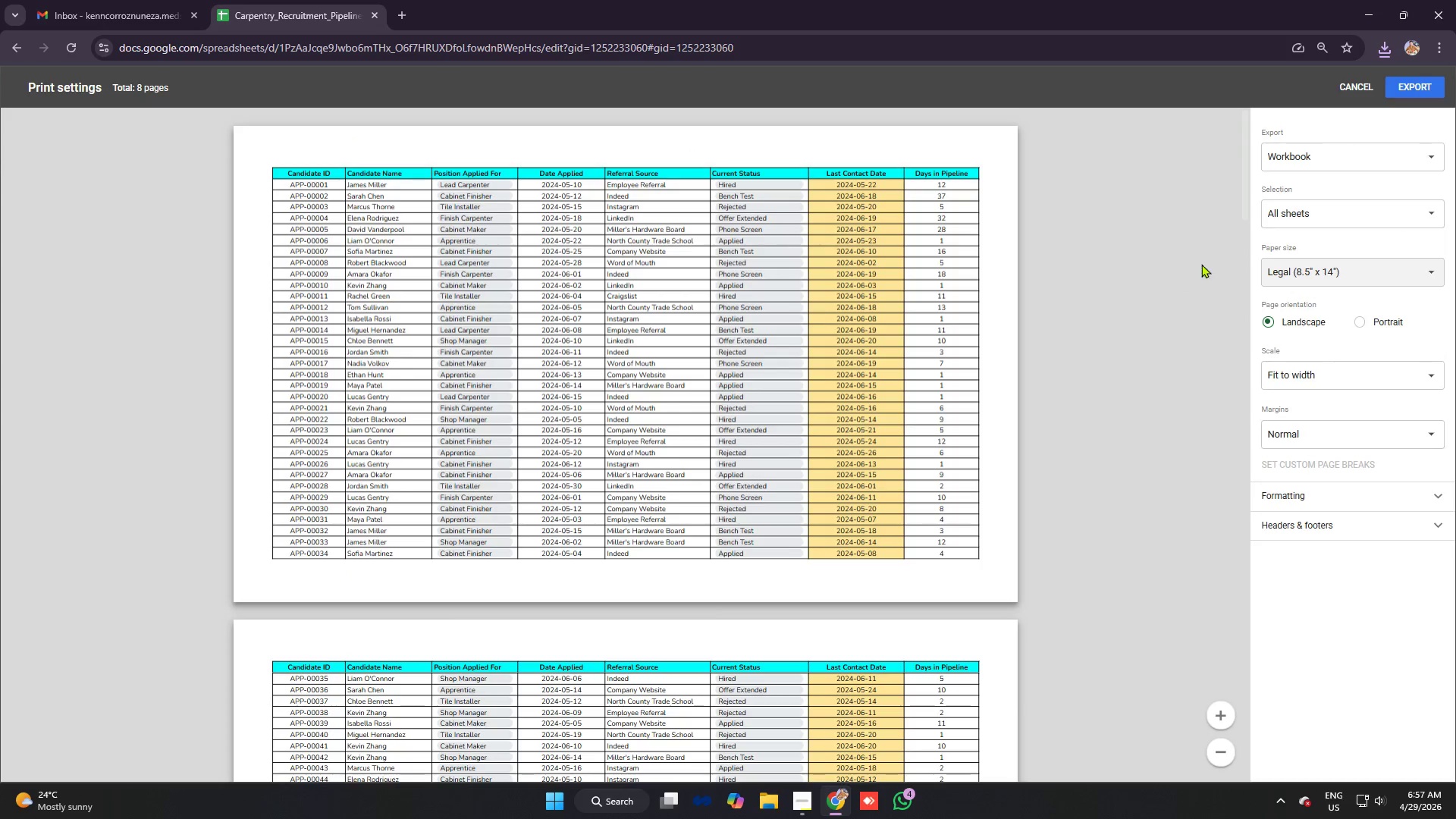 
left_click([1301, 266])
 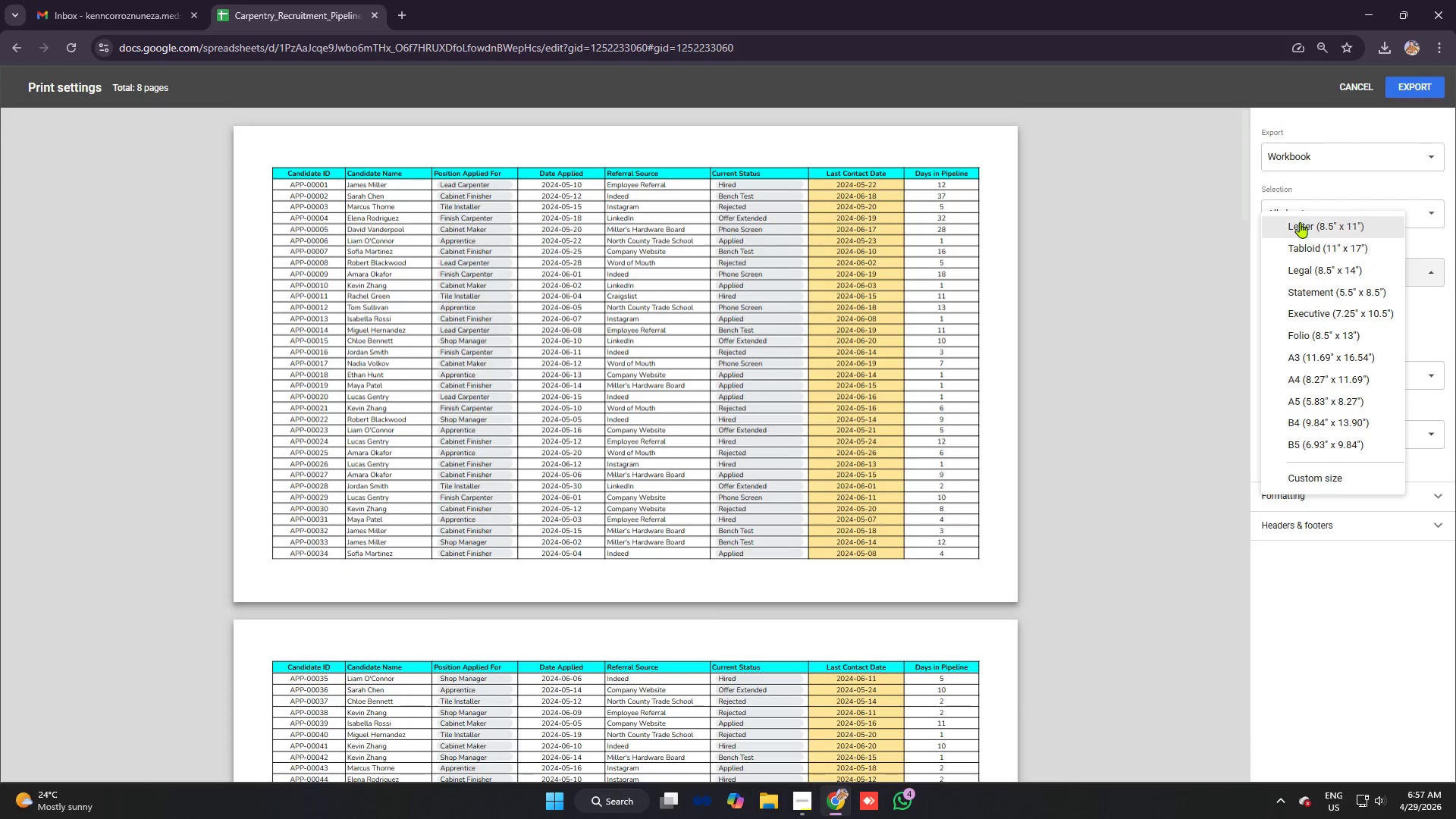 
left_click([1300, 220])
 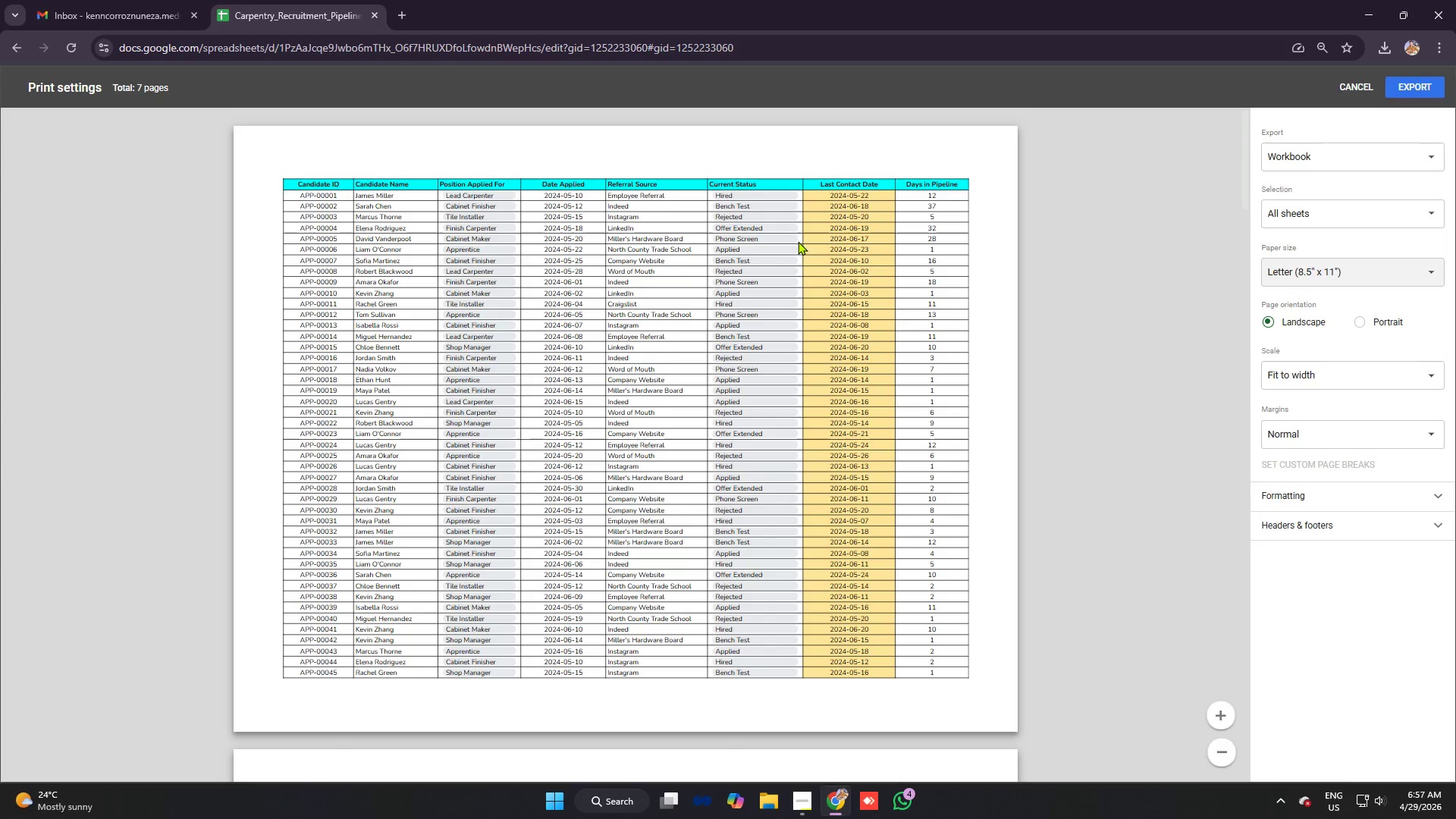 
scroll: coordinate [572, 197], scroll_direction: down, amount: 45.0
 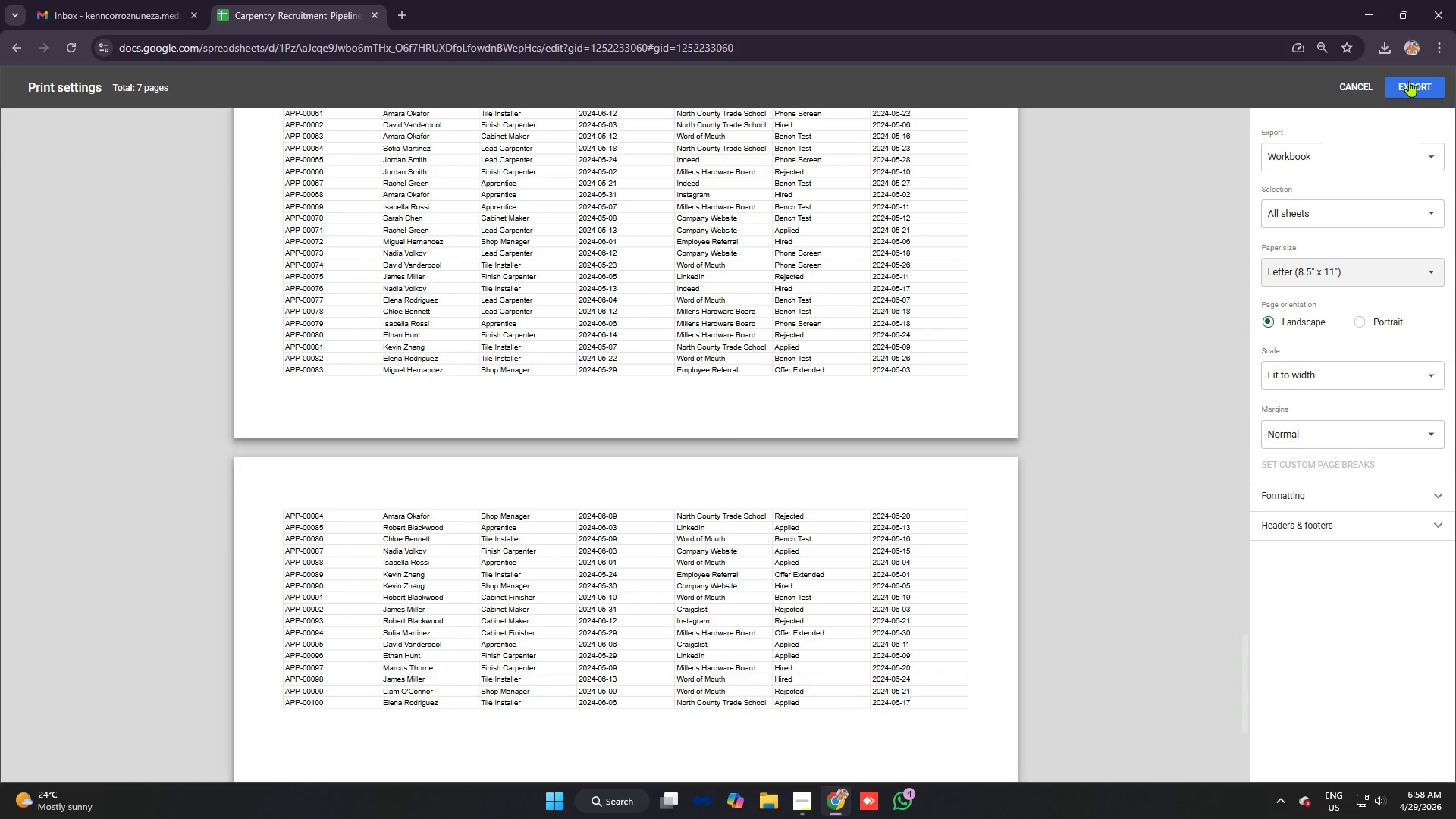 
left_click([1421, 84])
 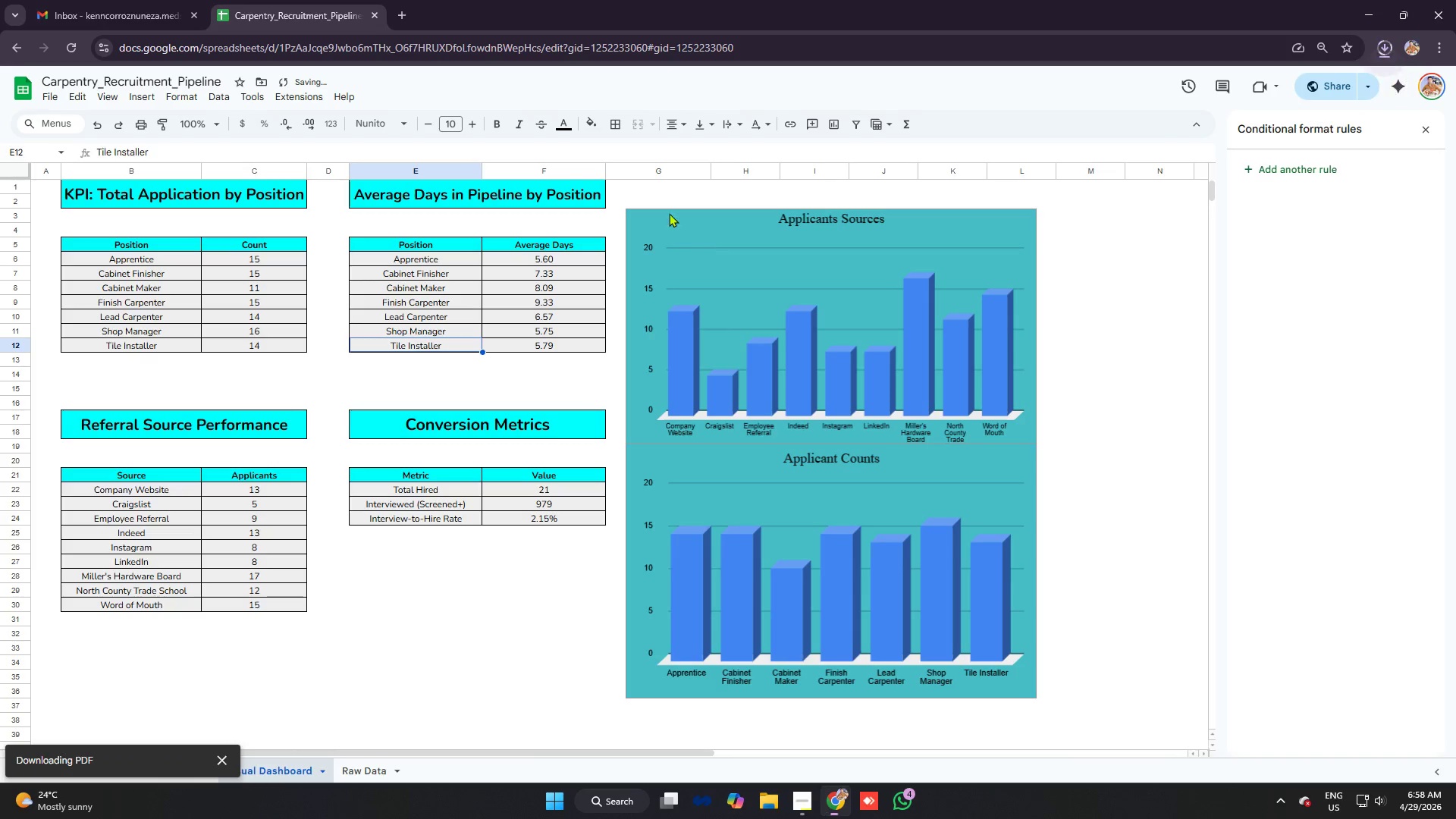 
key(Alt+AltLeft)
 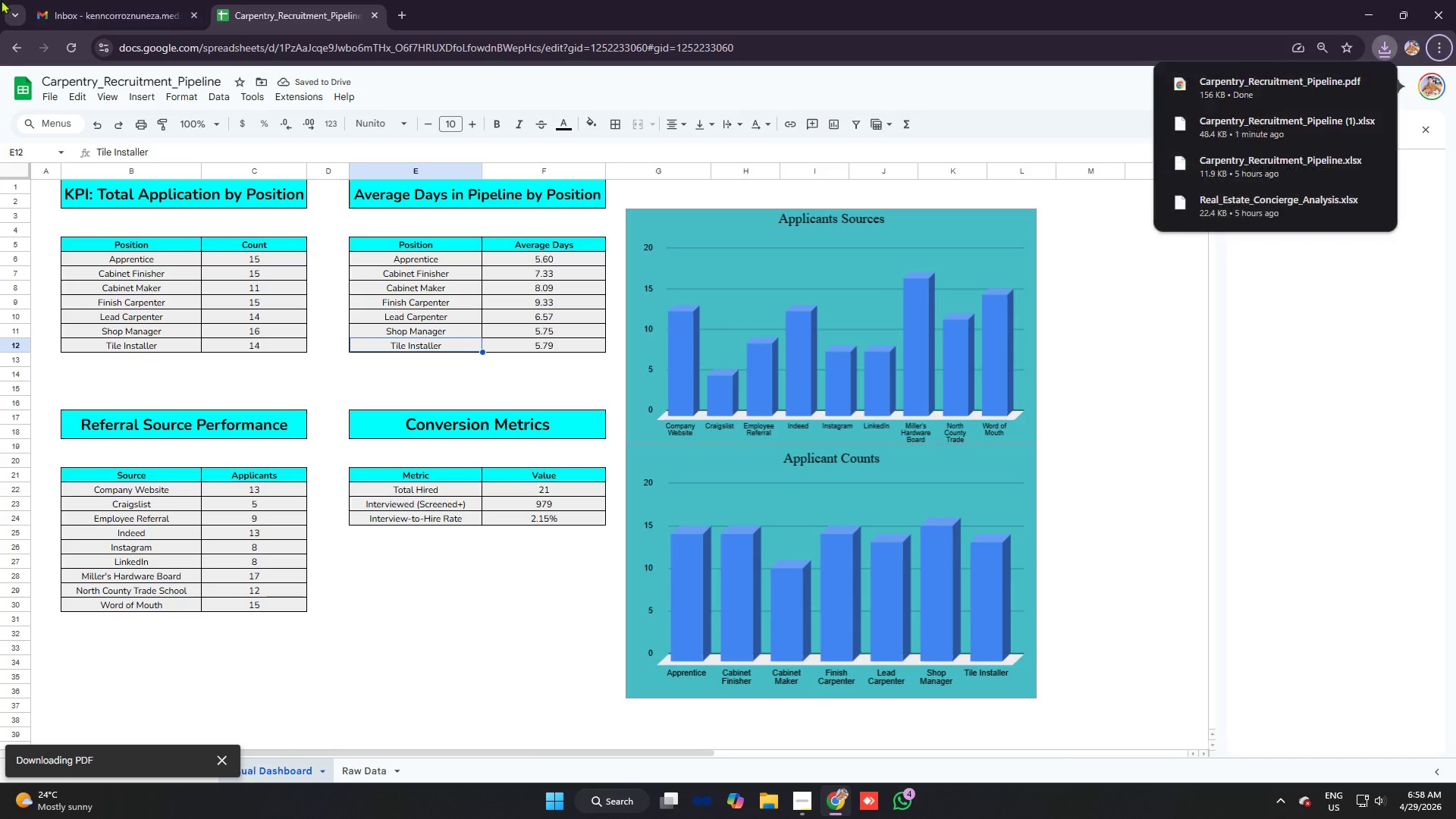 
key(Tab)
 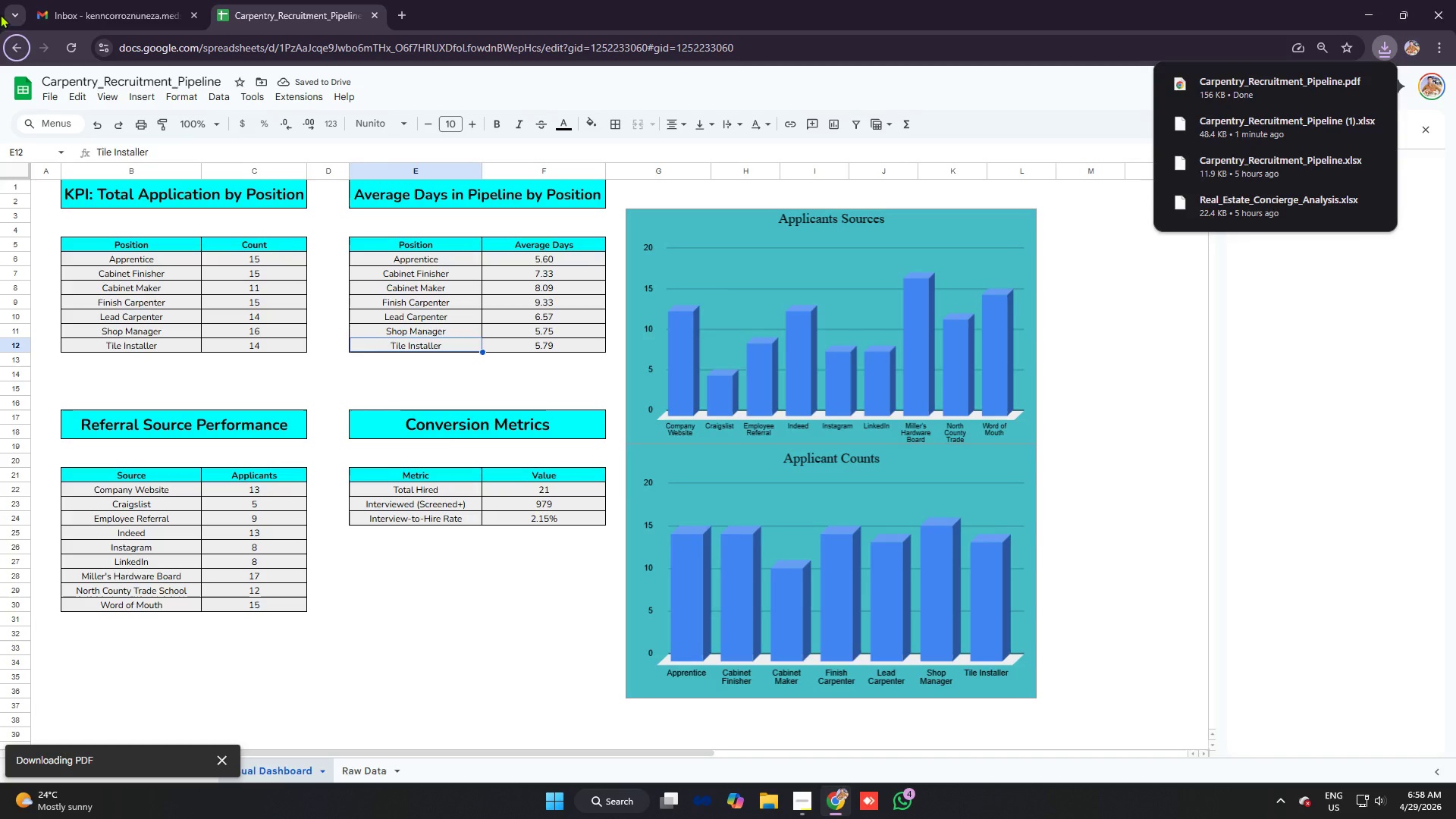 
key(Alt+AltLeft)
 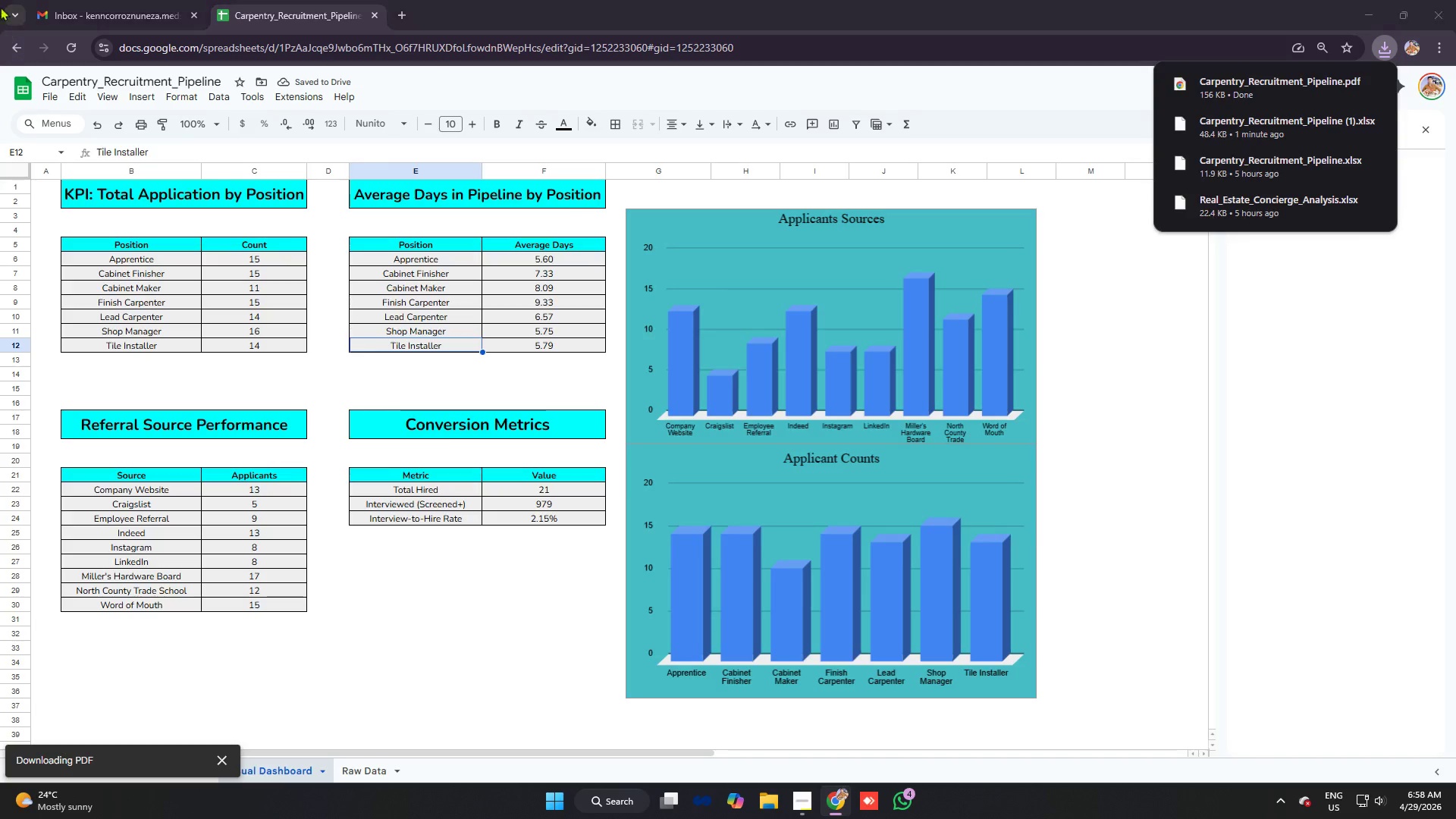 
key(Alt+Tab)